 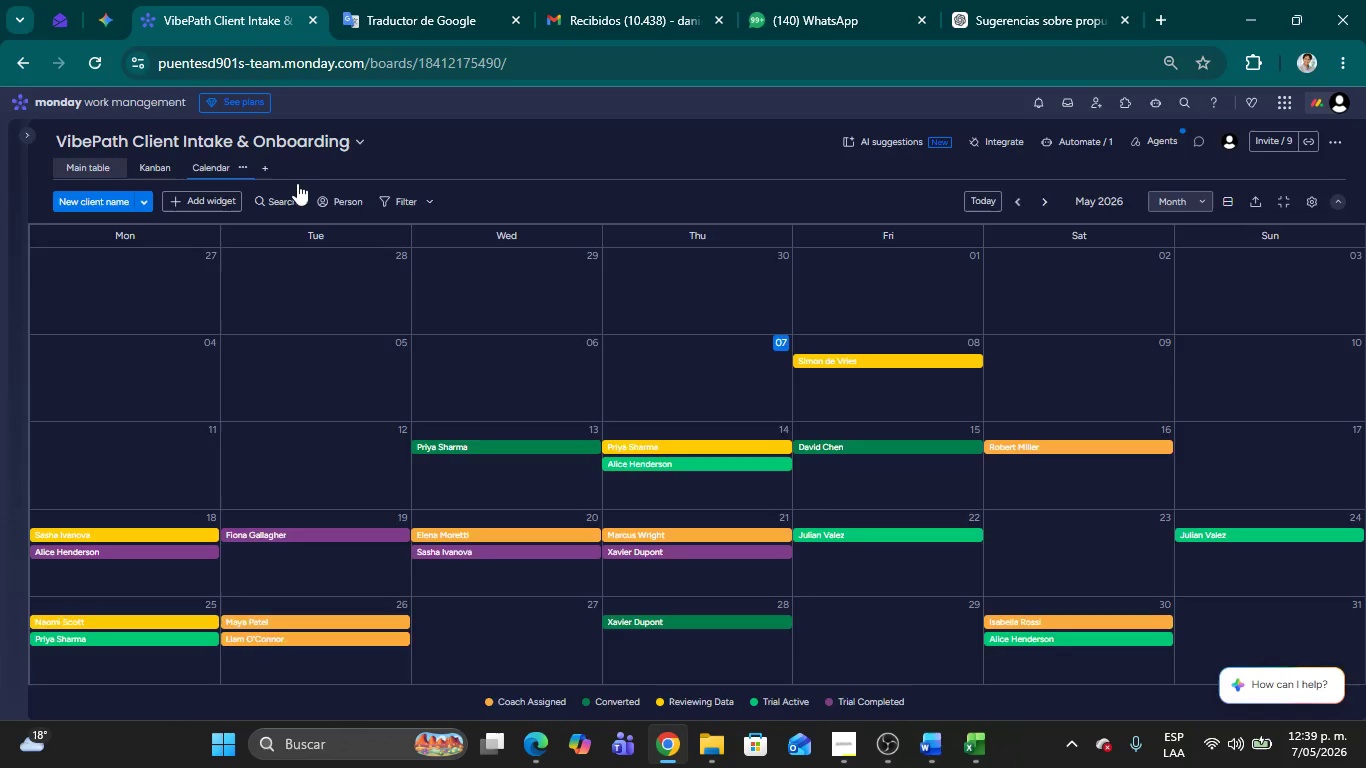 
left_click([29, 138])
 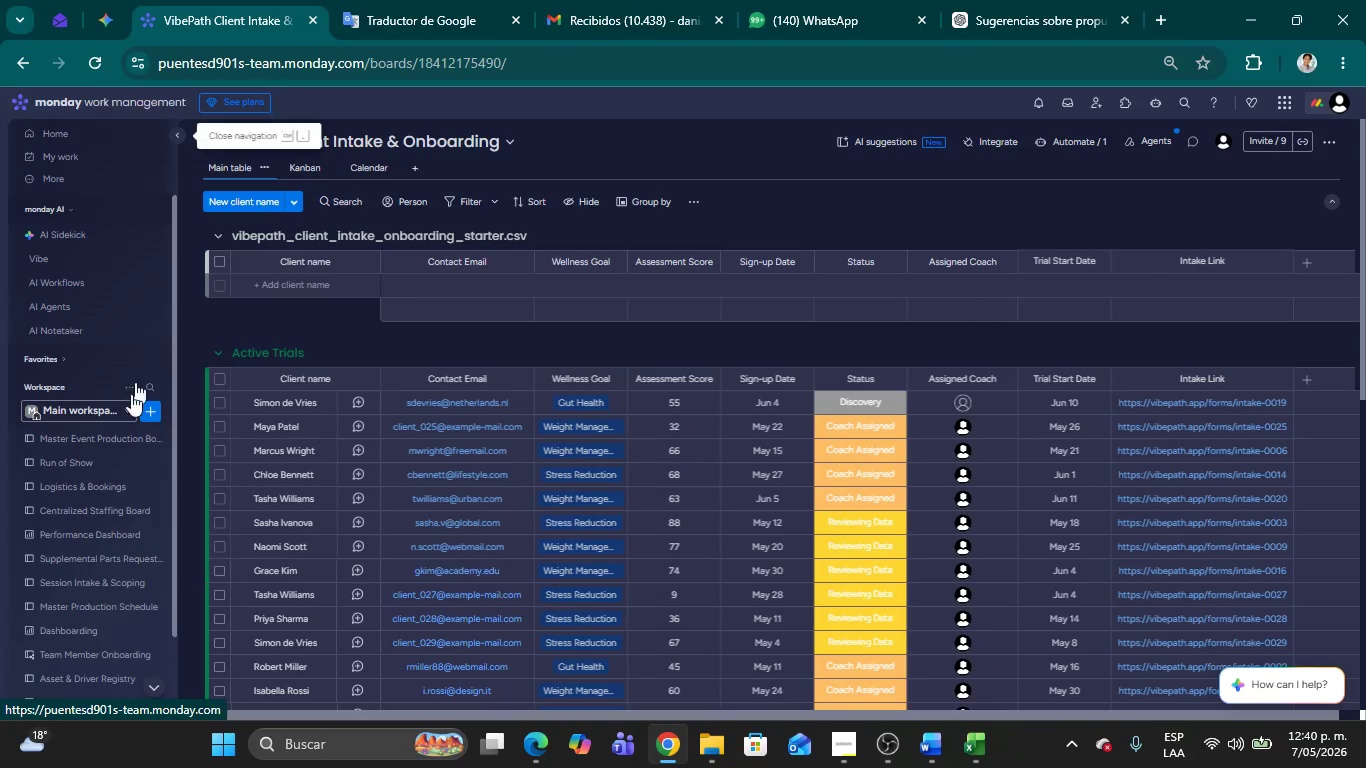 
scroll: coordinate [92, 448], scroll_direction: down, amount: 10.0
 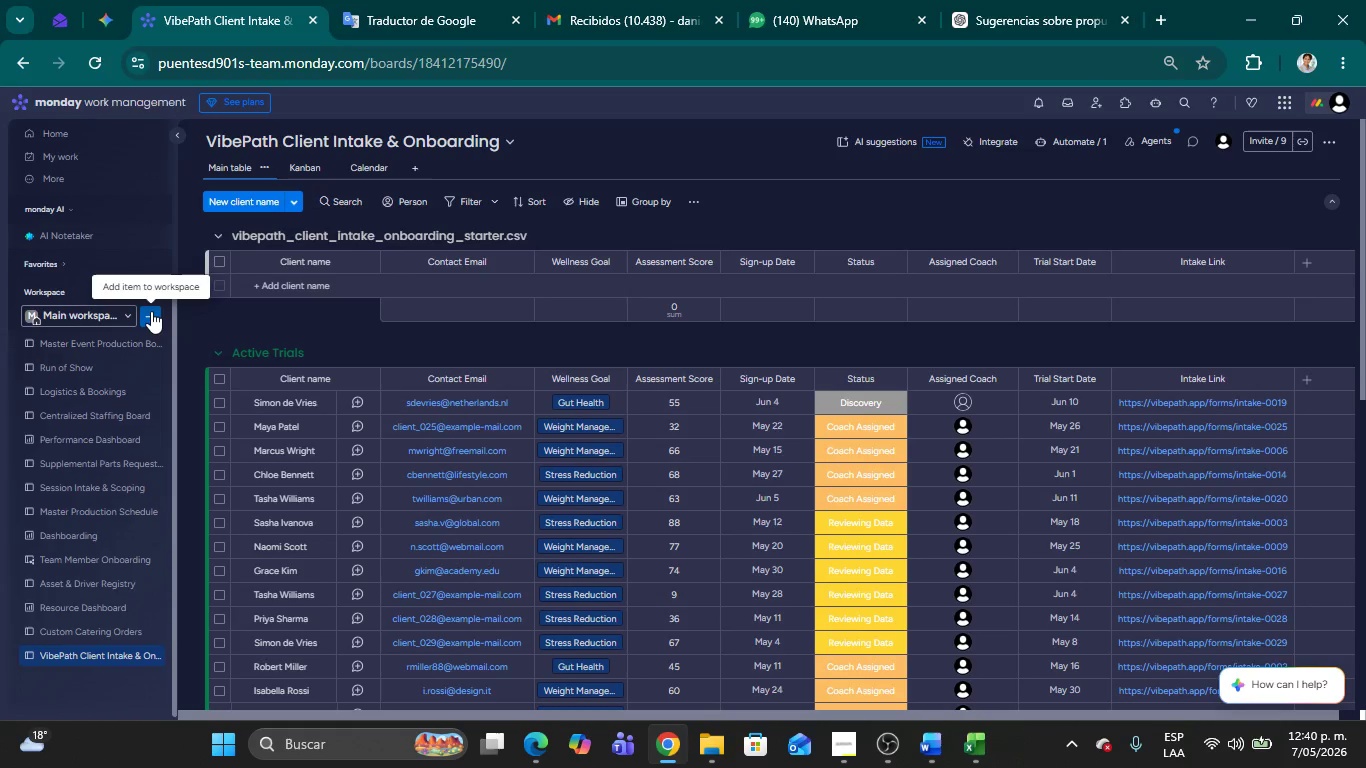 
left_click([151, 311])
 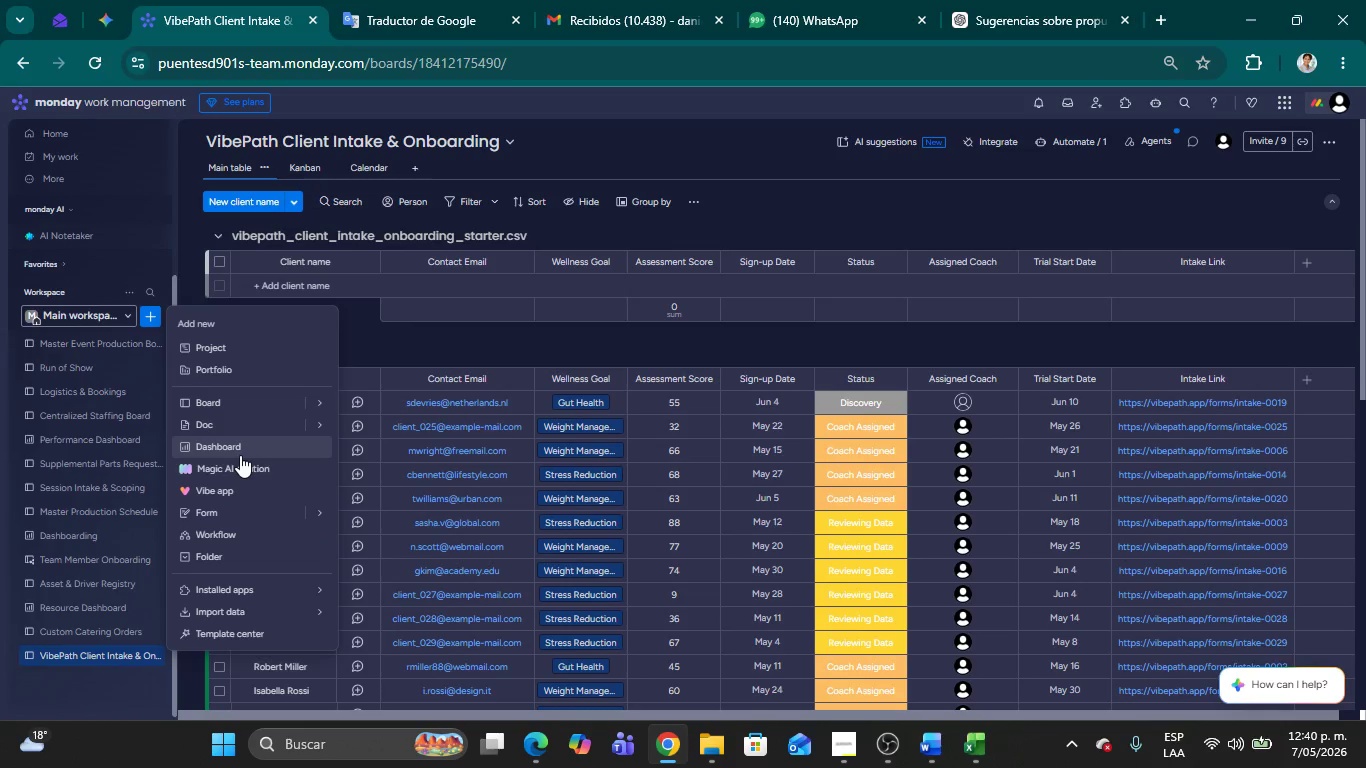 
left_click([240, 455])
 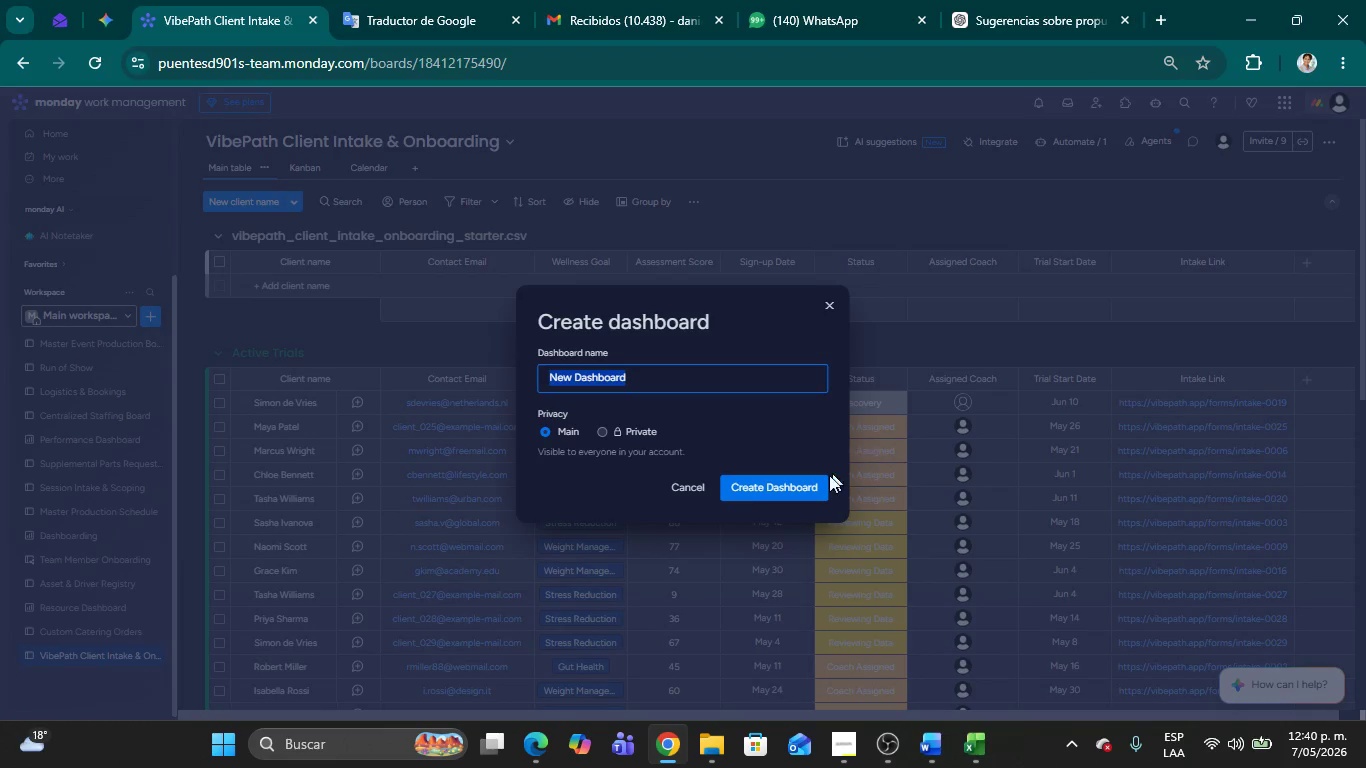 
left_click([794, 487])
 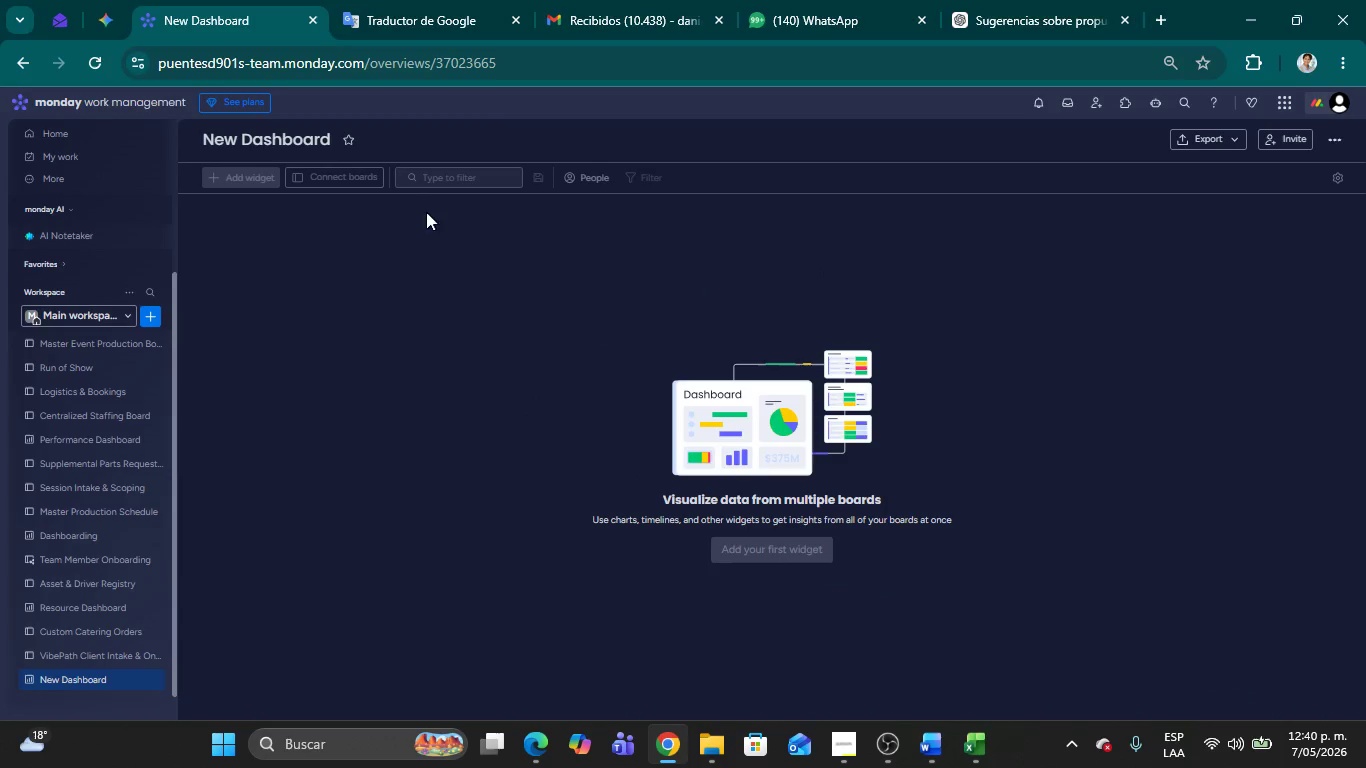 
left_click([341, 179])
 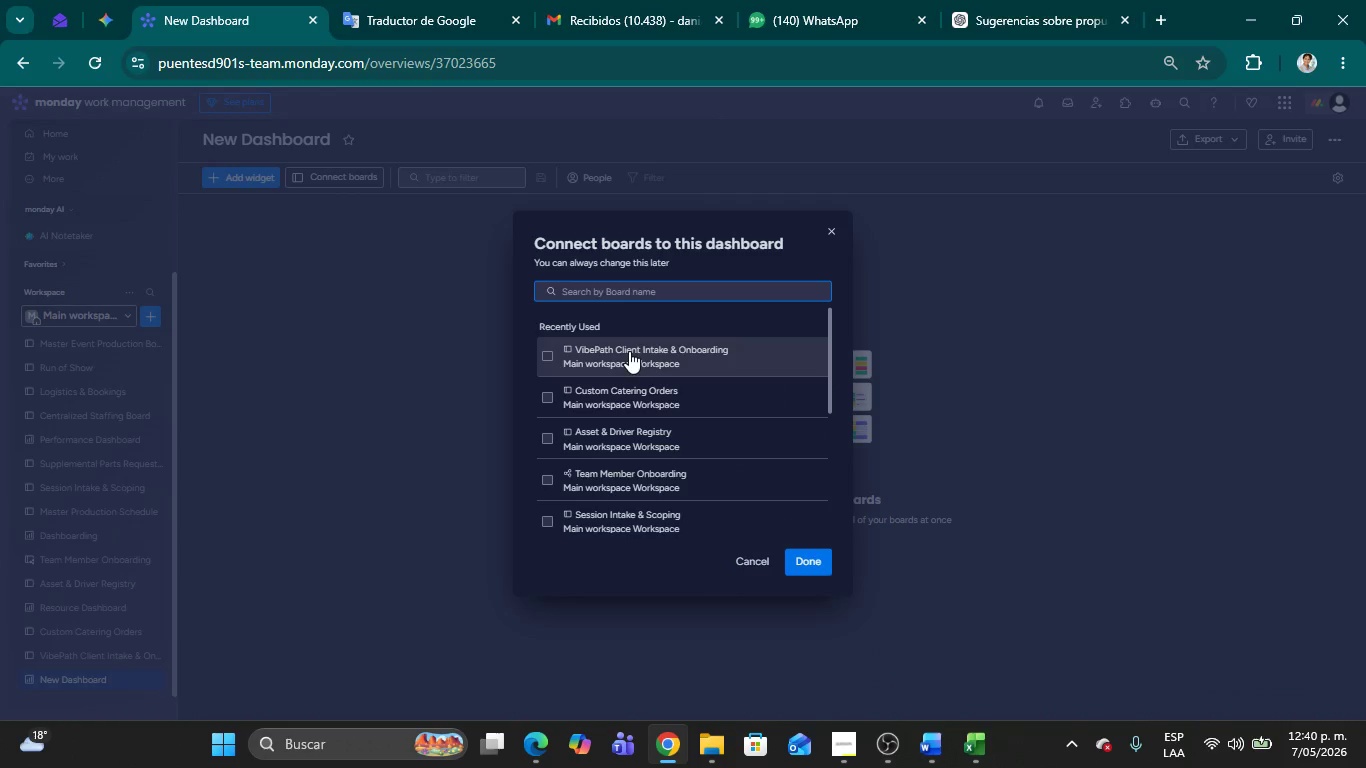 
left_click([636, 363])
 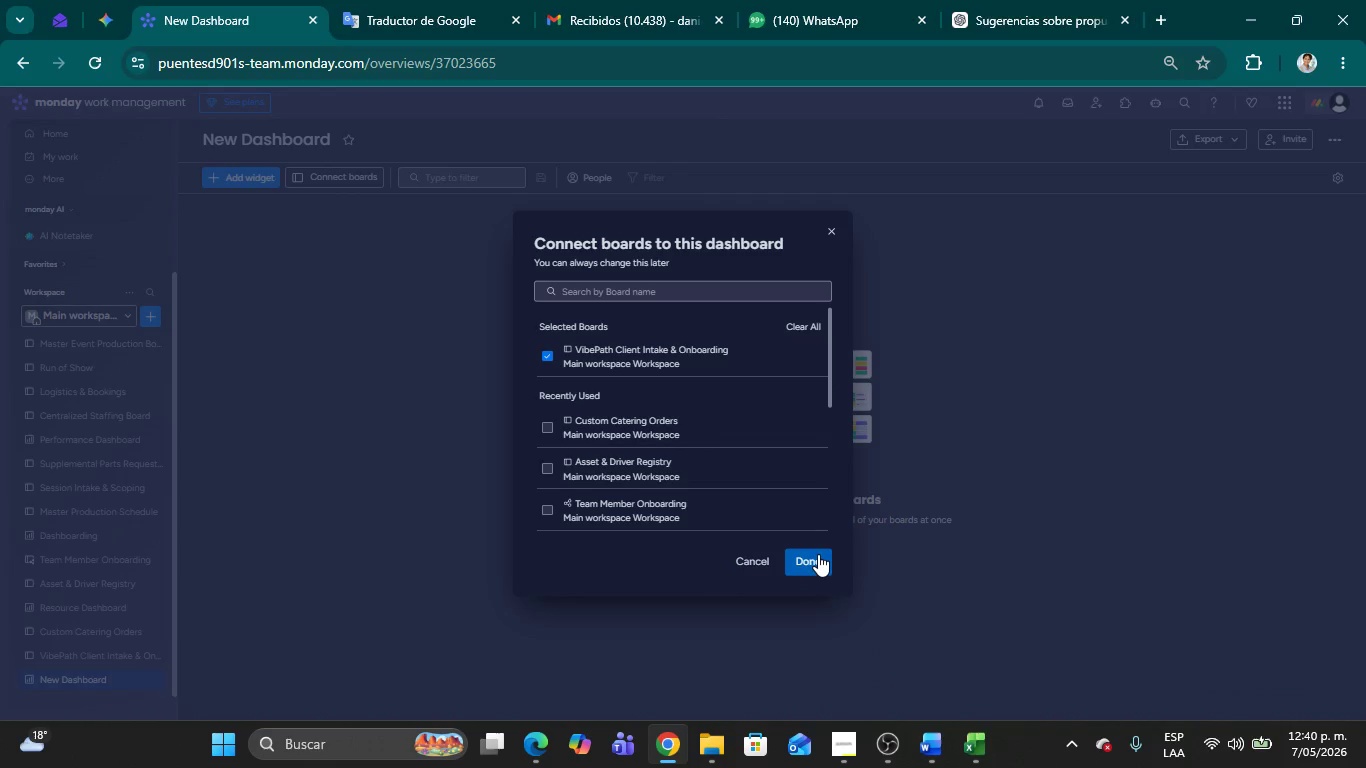 
left_click([818, 571])
 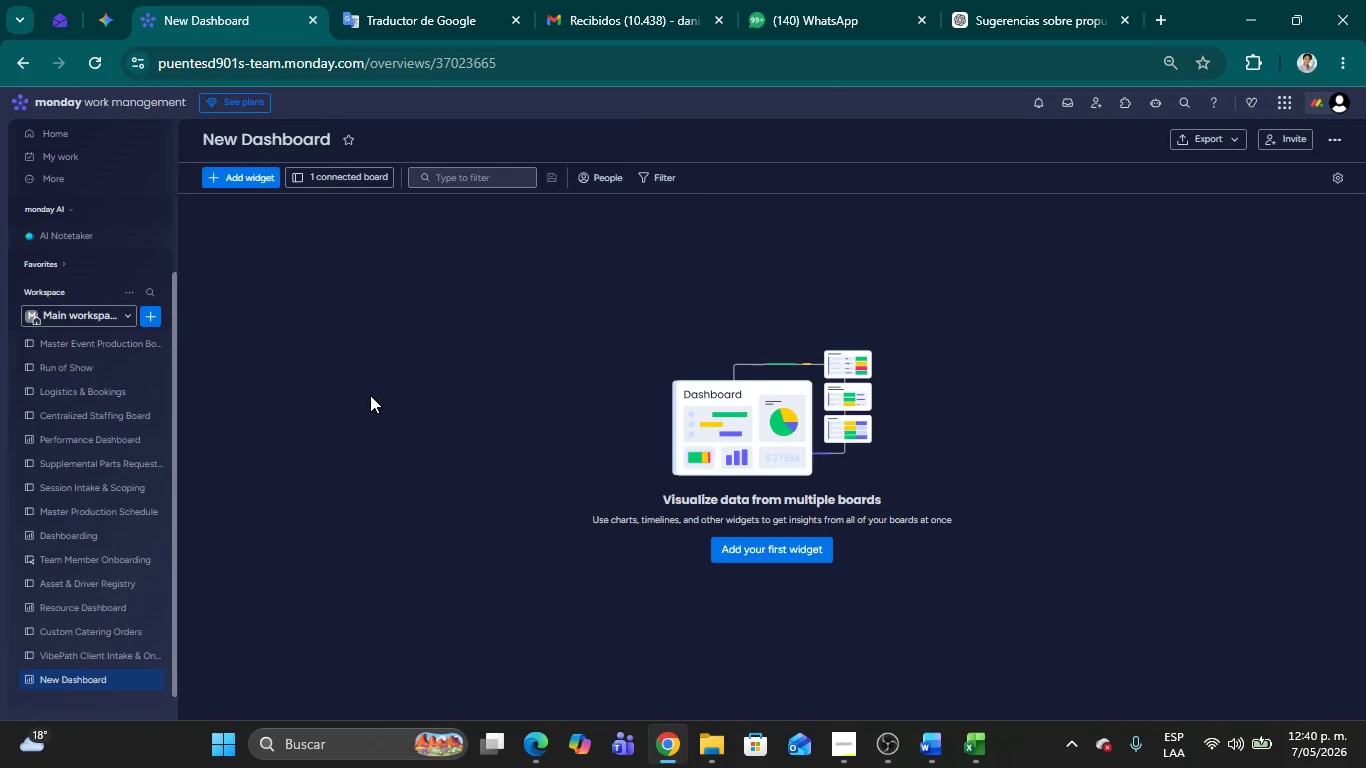 
left_click([357, 290])
 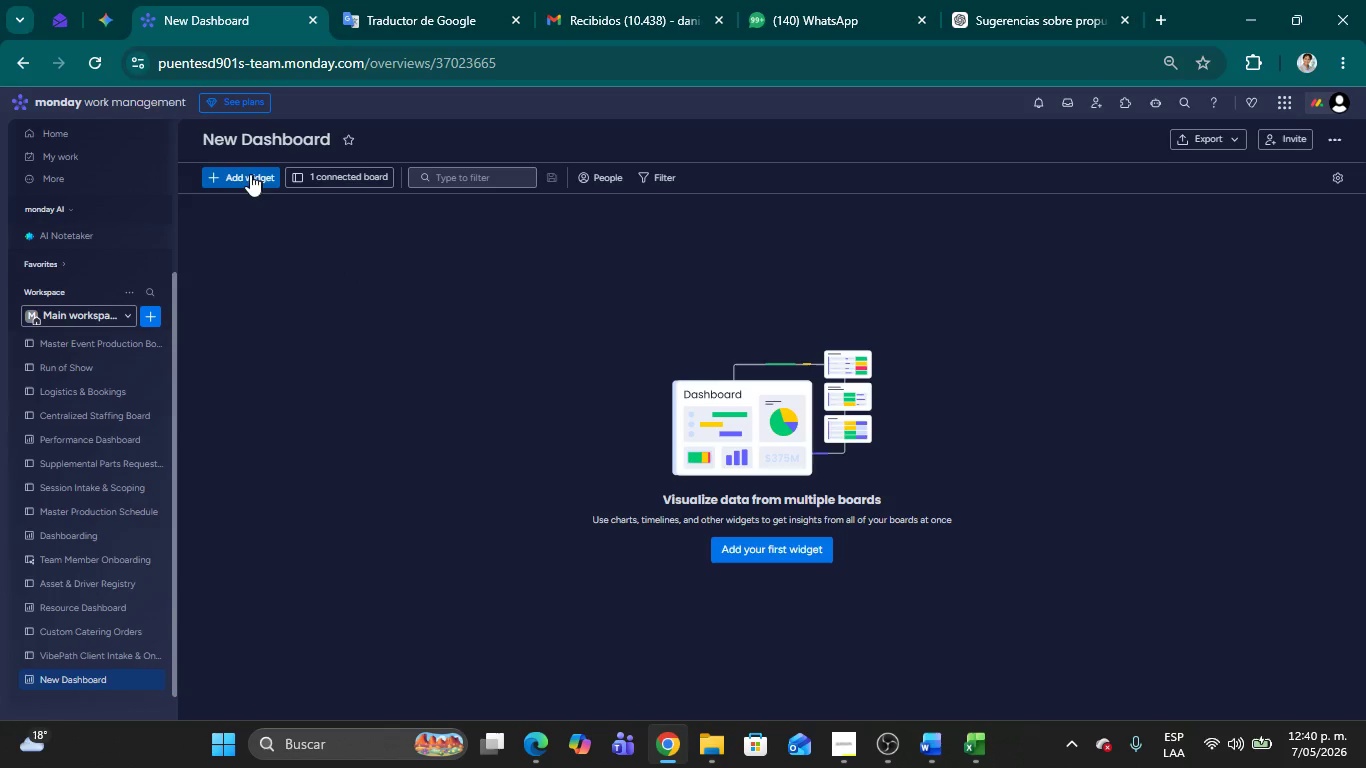 
left_click([248, 174])
 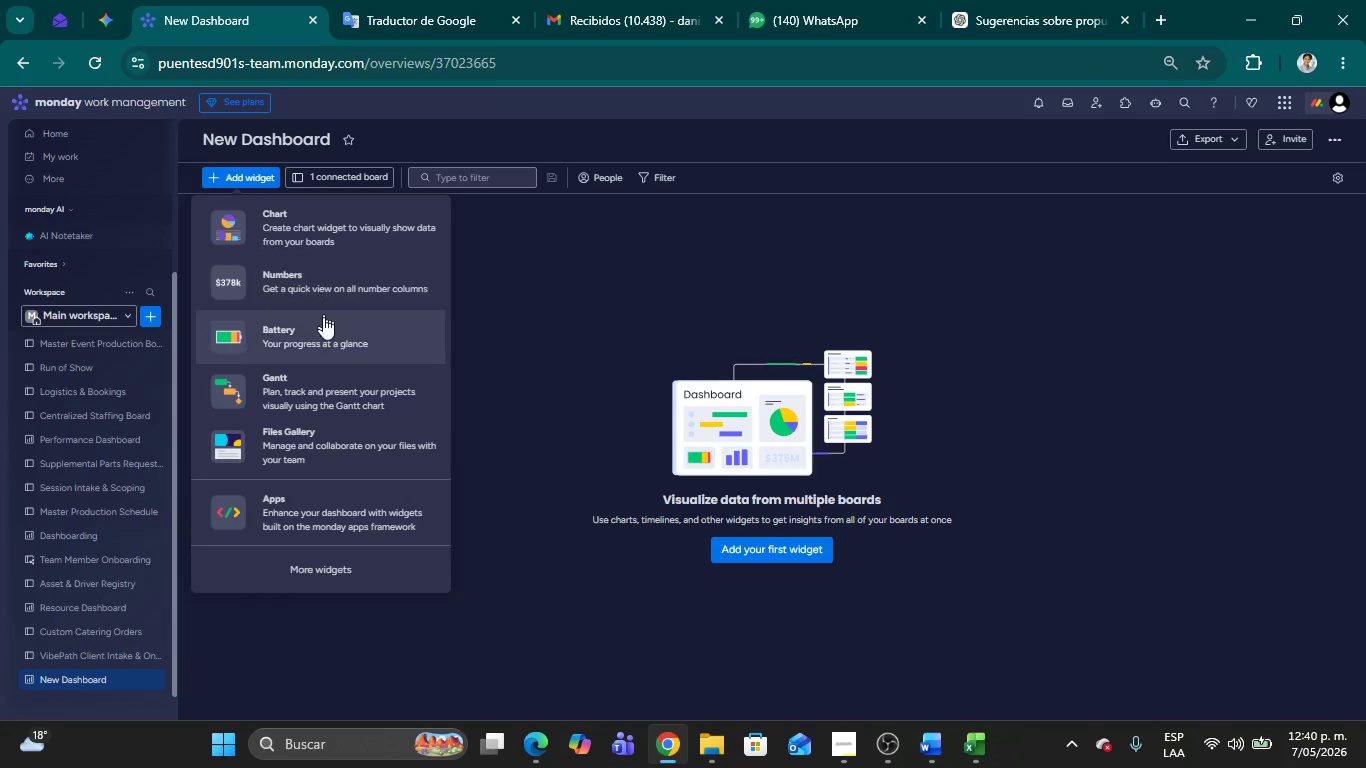 
left_click([324, 326])
 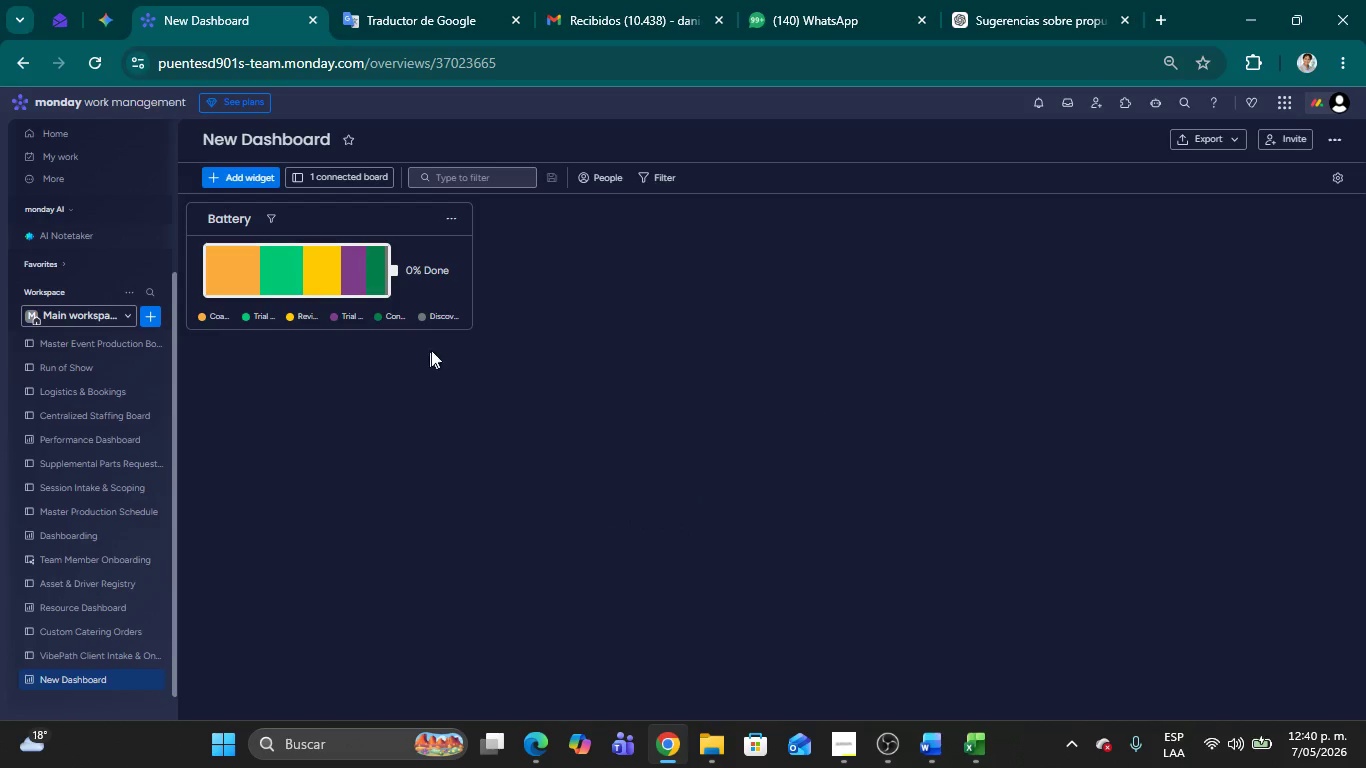 
left_click([457, 223])
 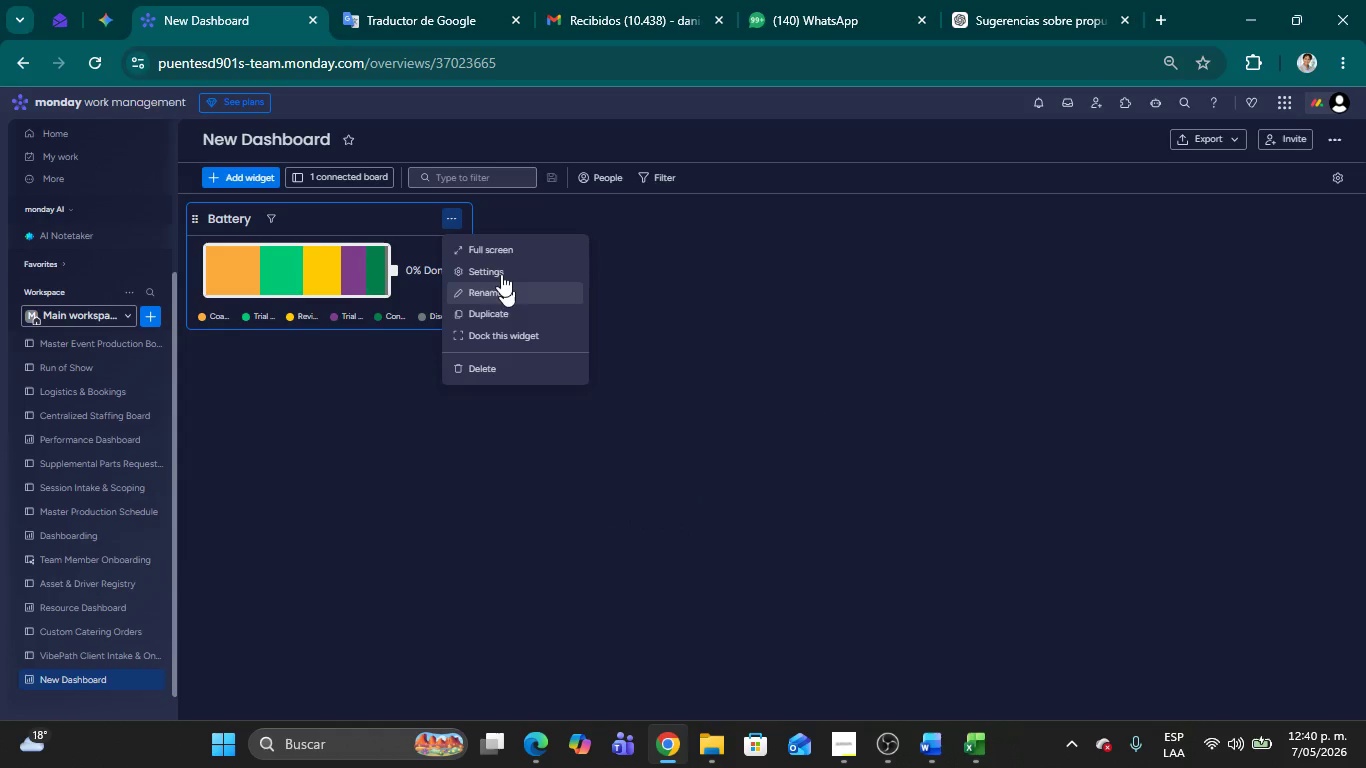 
left_click([499, 266])
 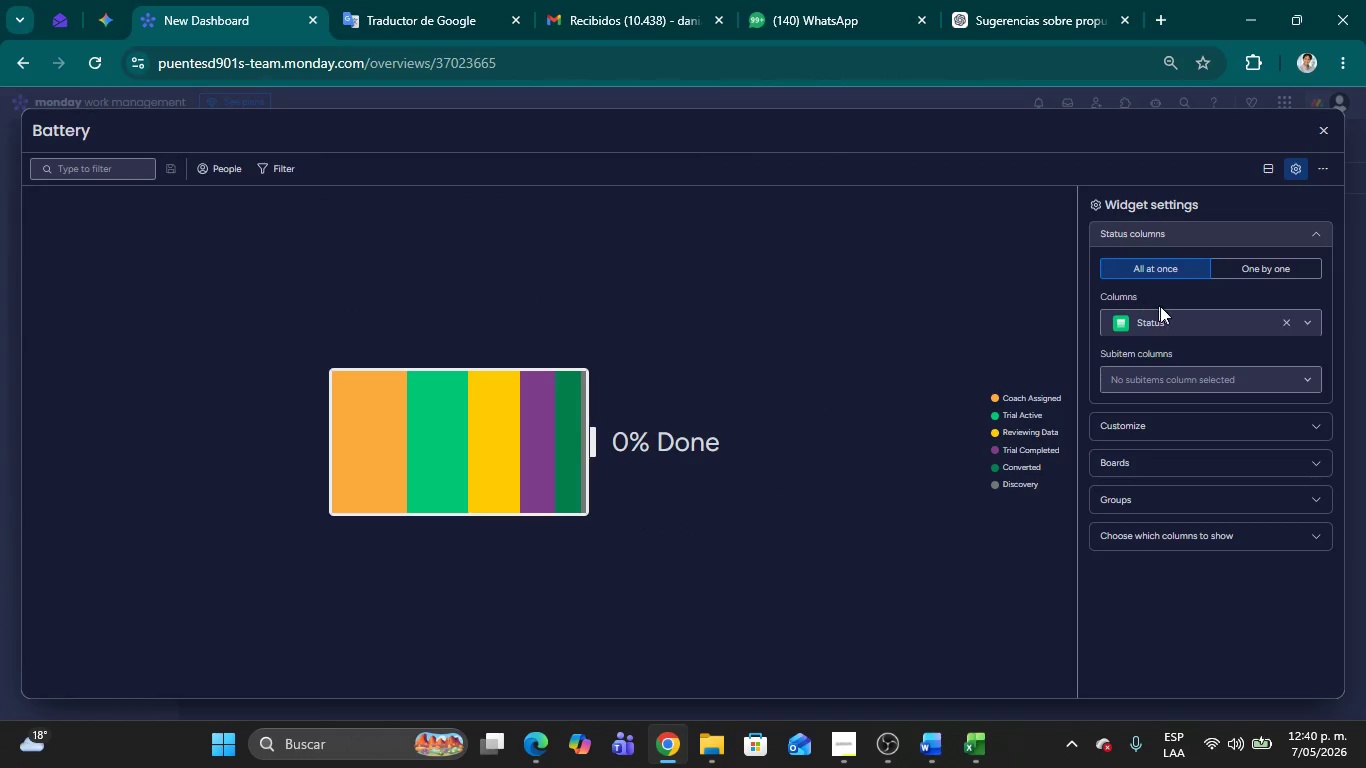 
left_click([1173, 318])
 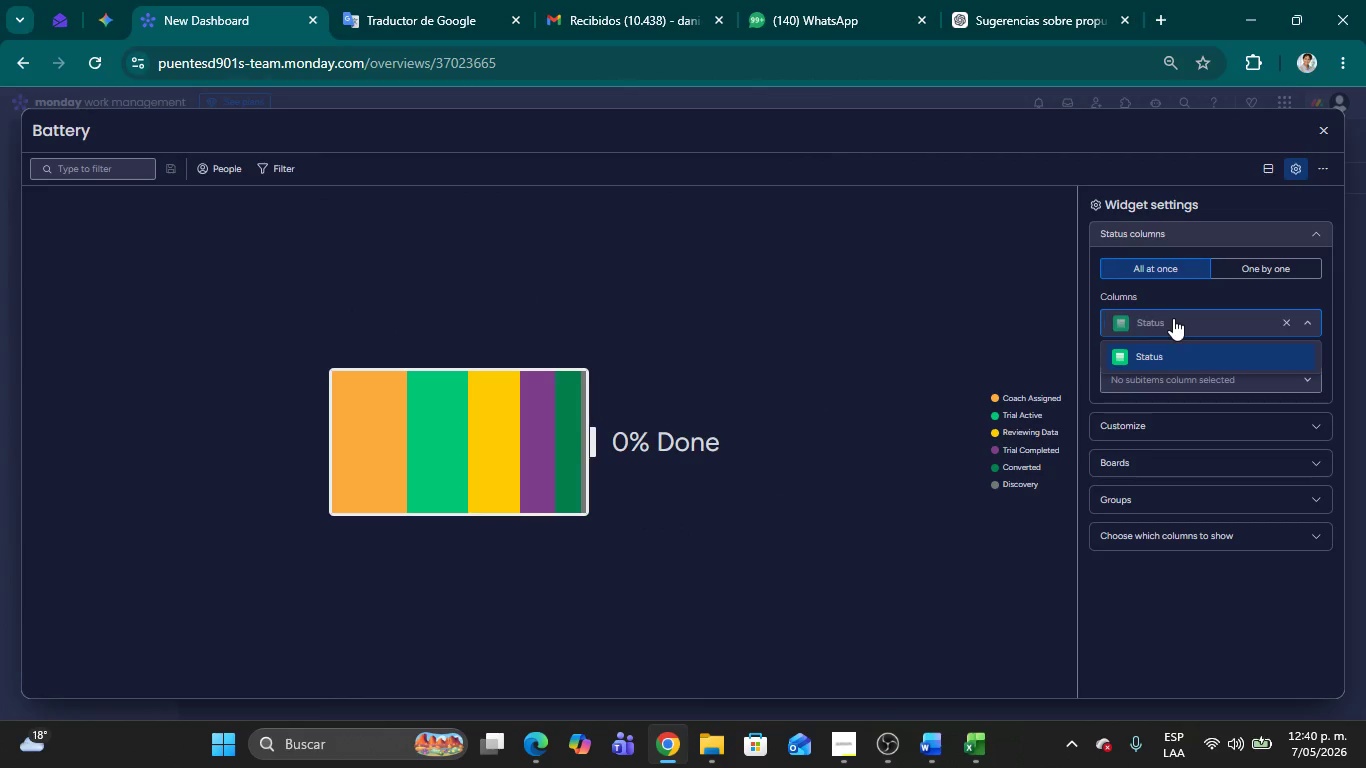 
left_click([1173, 318])
 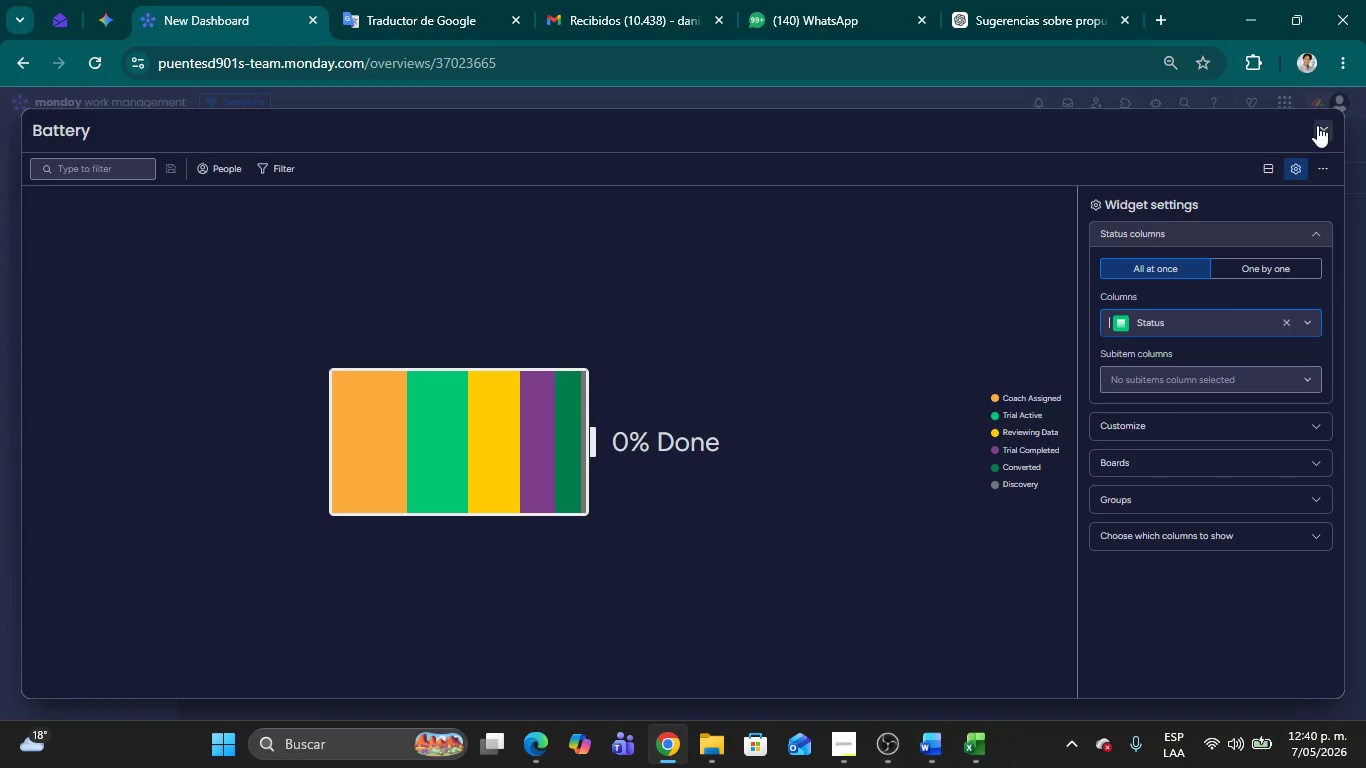 
left_click([1317, 125])
 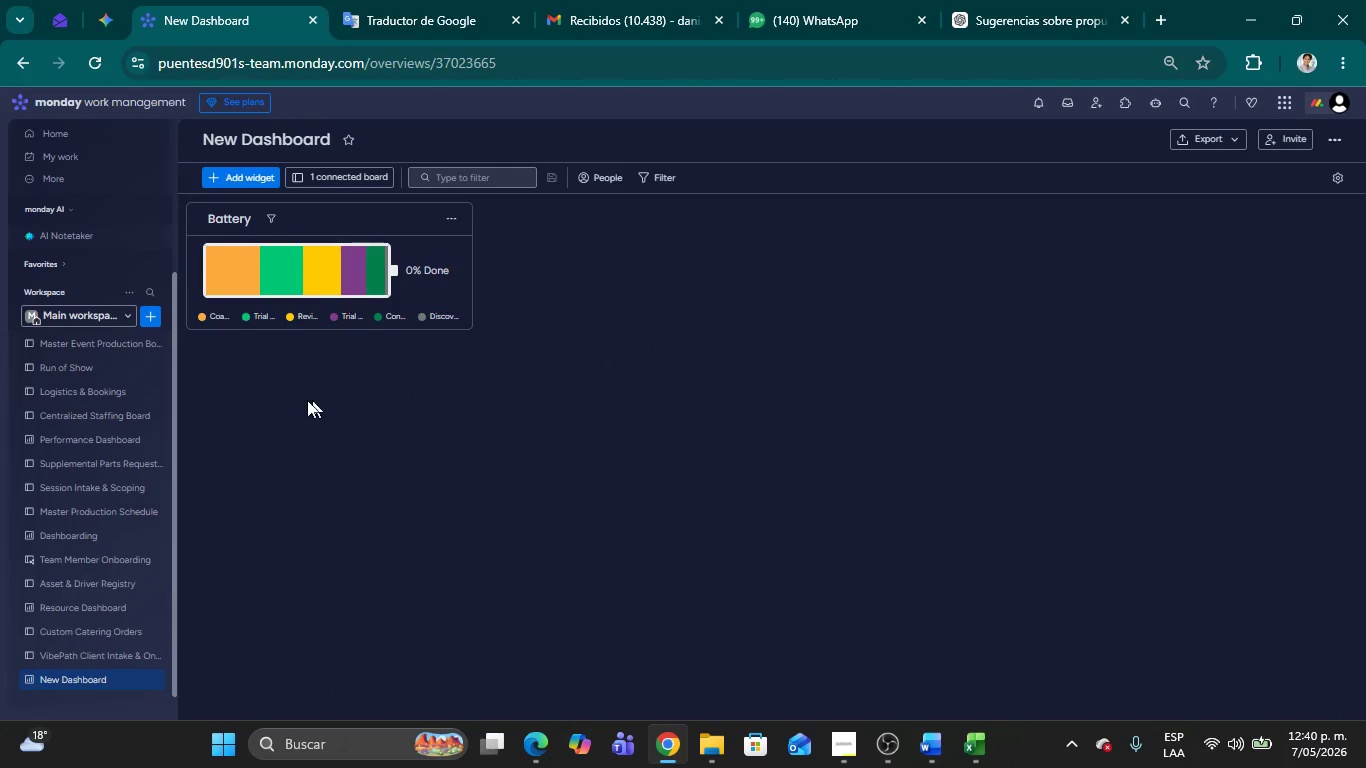 
left_click([307, 401])
 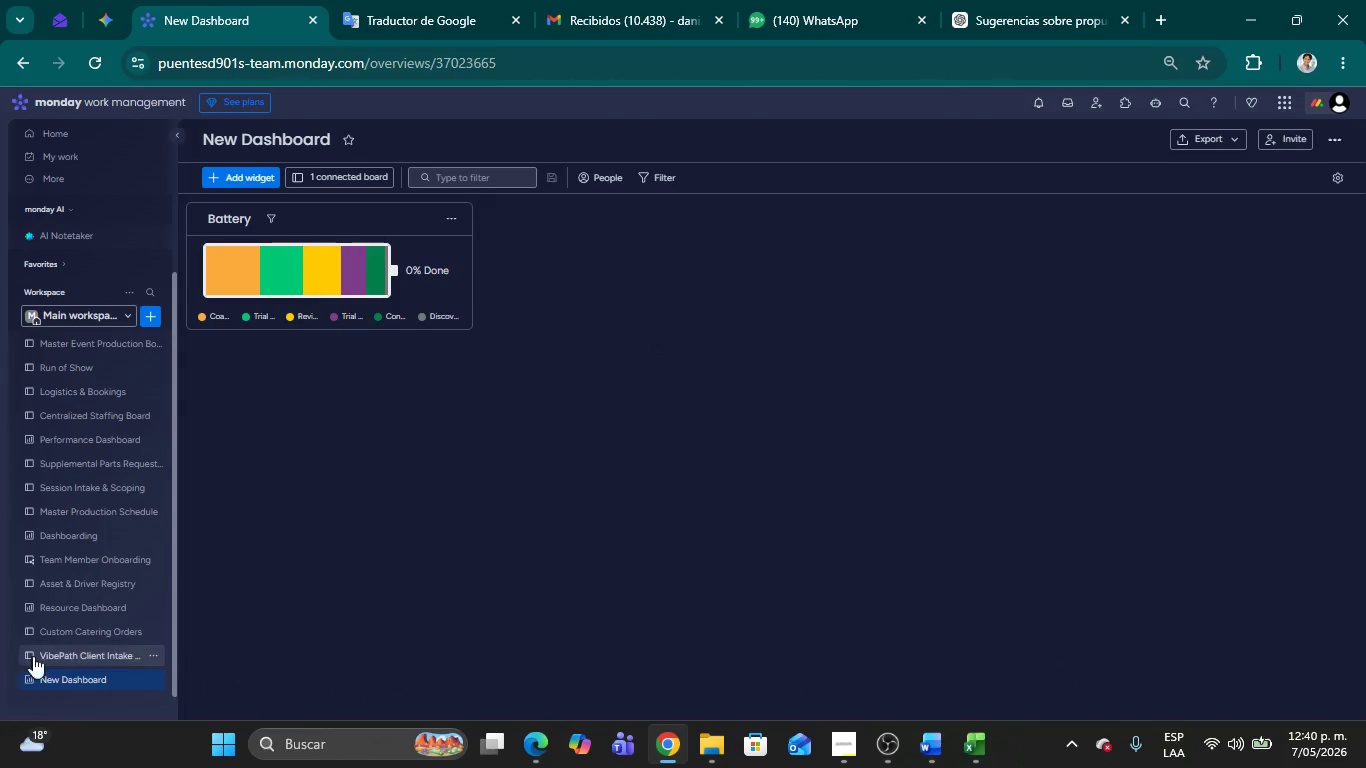 
left_click([40, 655])
 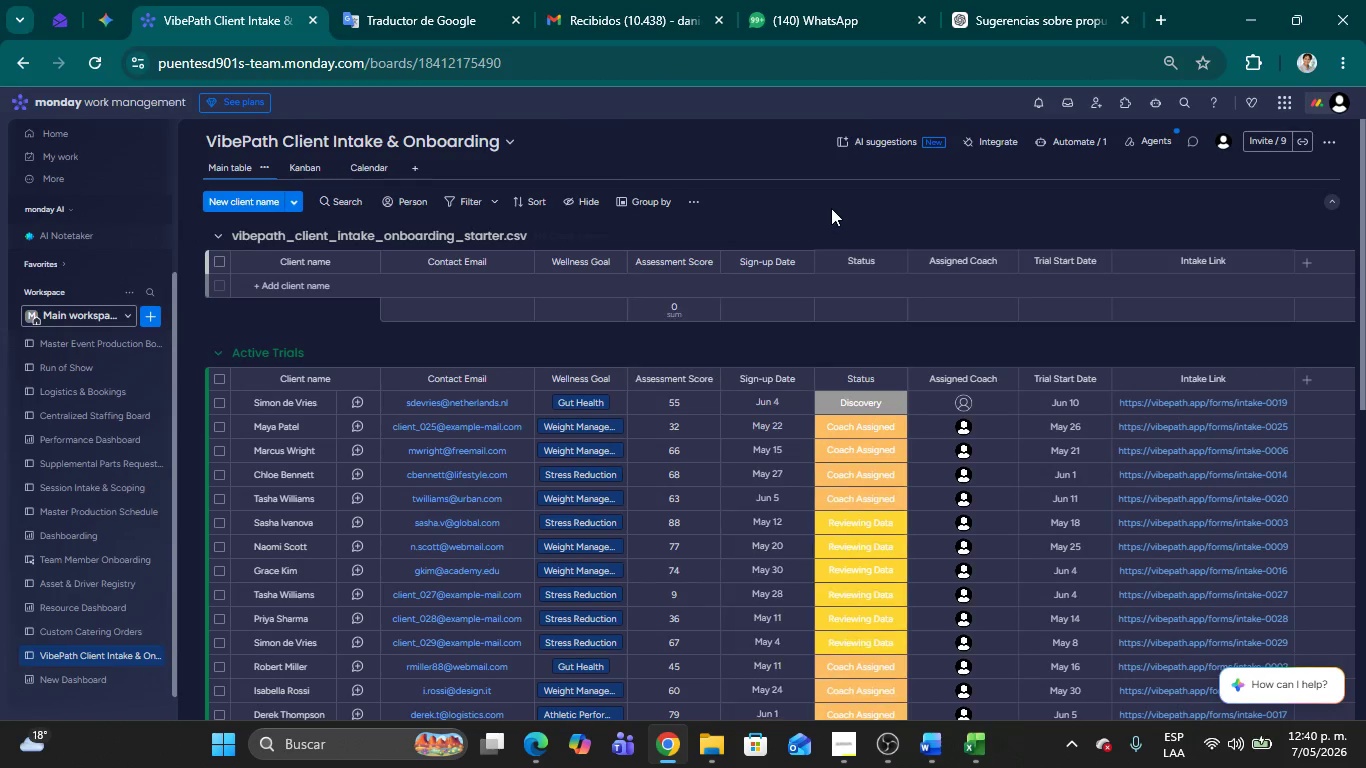 
wait(5.08)
 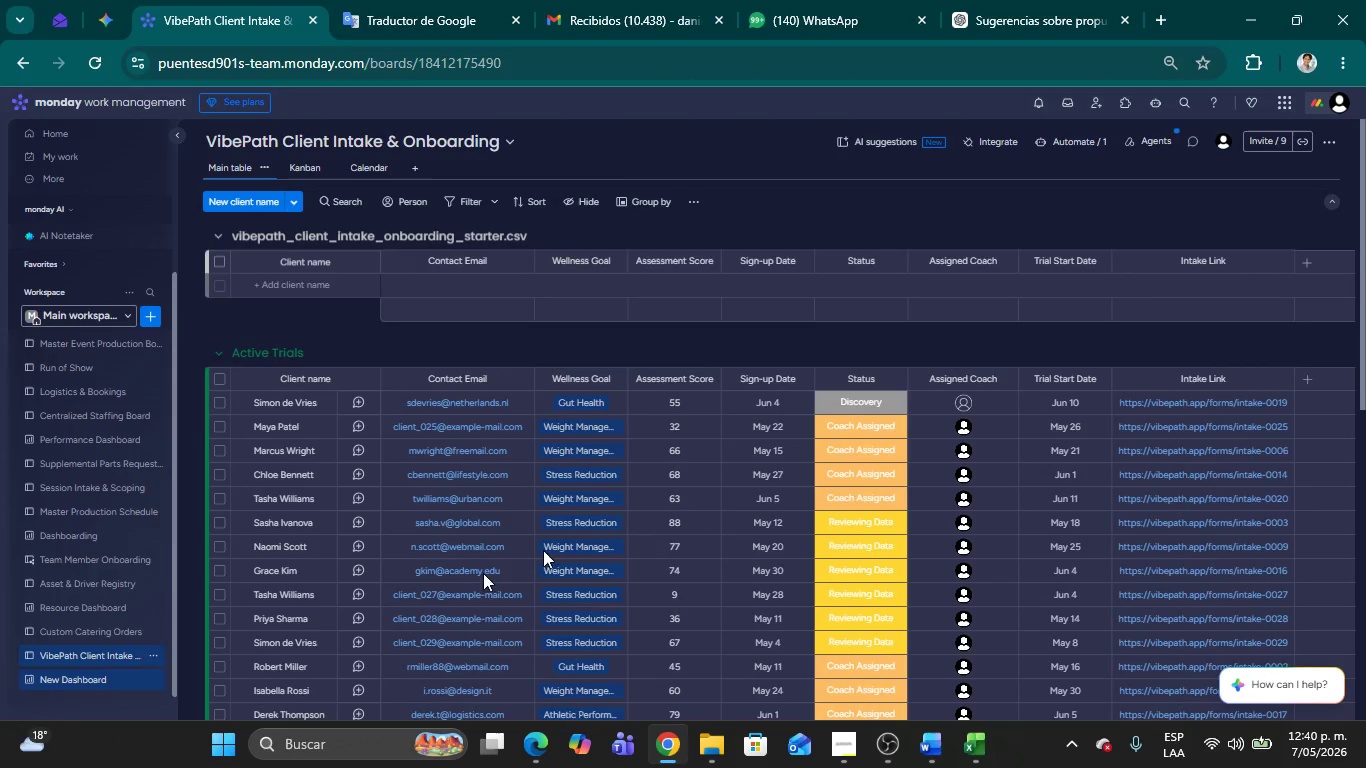 
left_click([872, 403])
 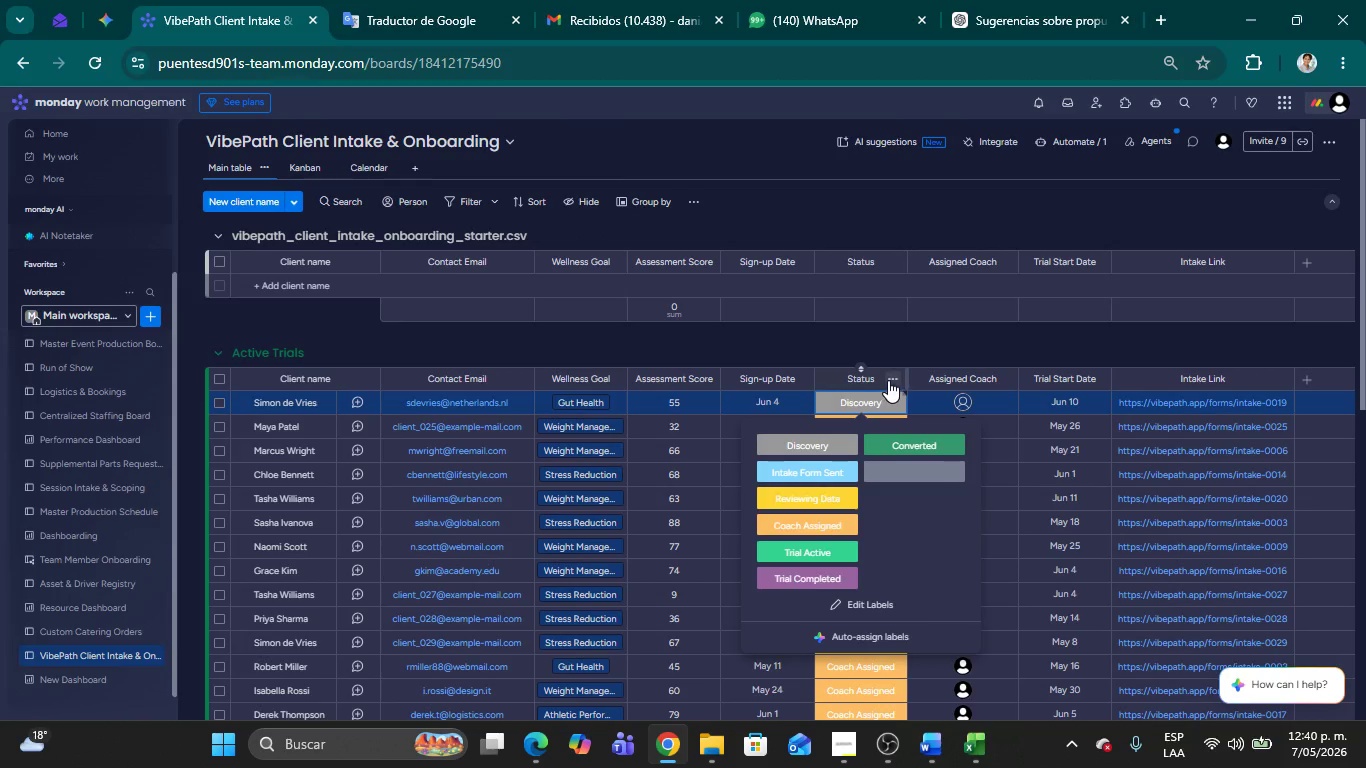 
left_click([894, 380])
 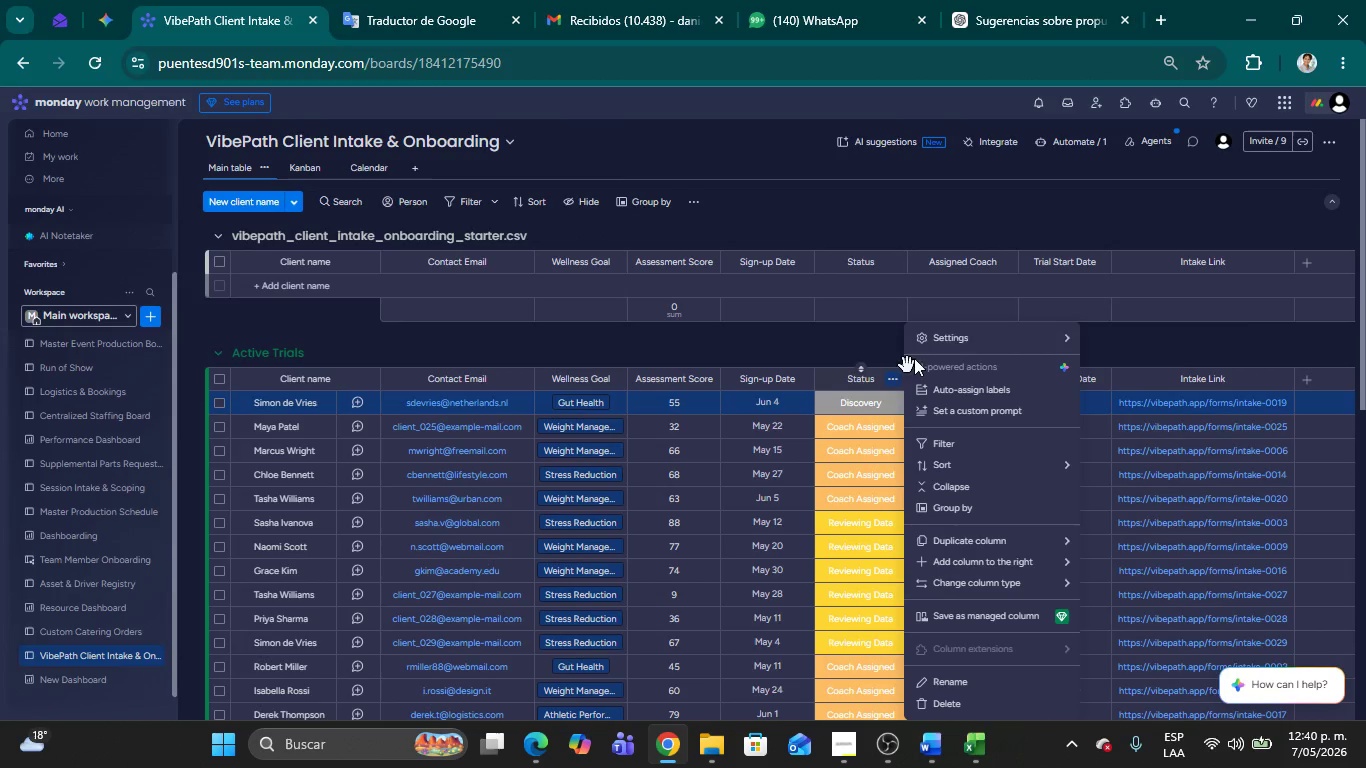 
left_click([953, 334])
 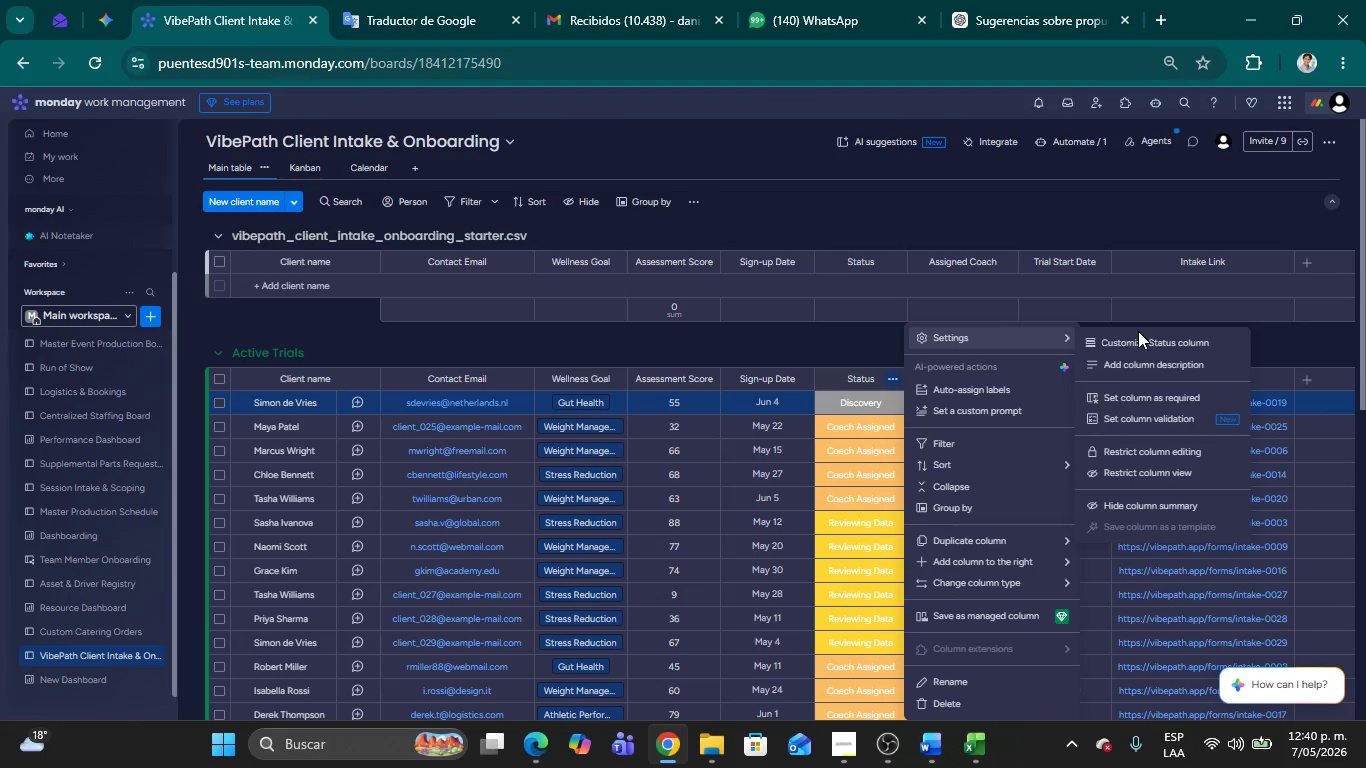 
left_click([1138, 342])
 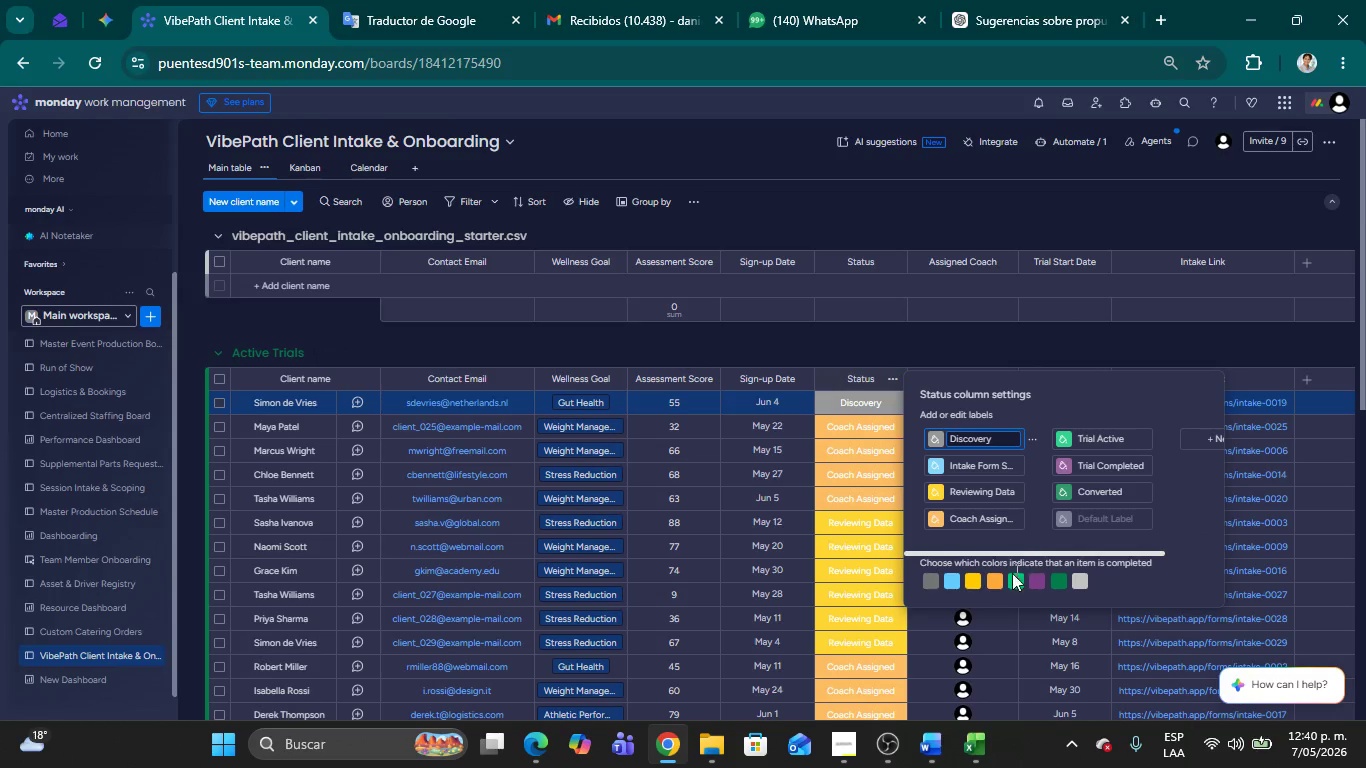 
left_click([1014, 581])
 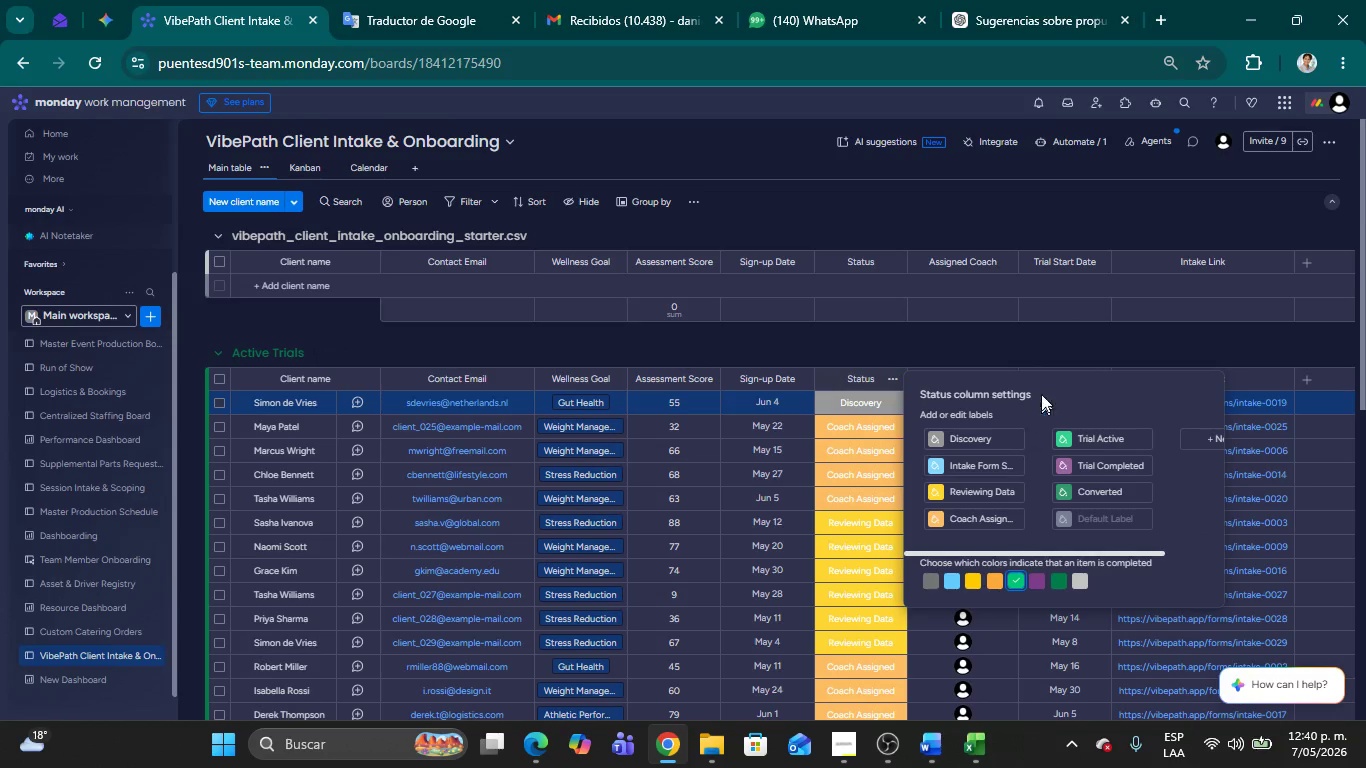 
left_click([1034, 352])
 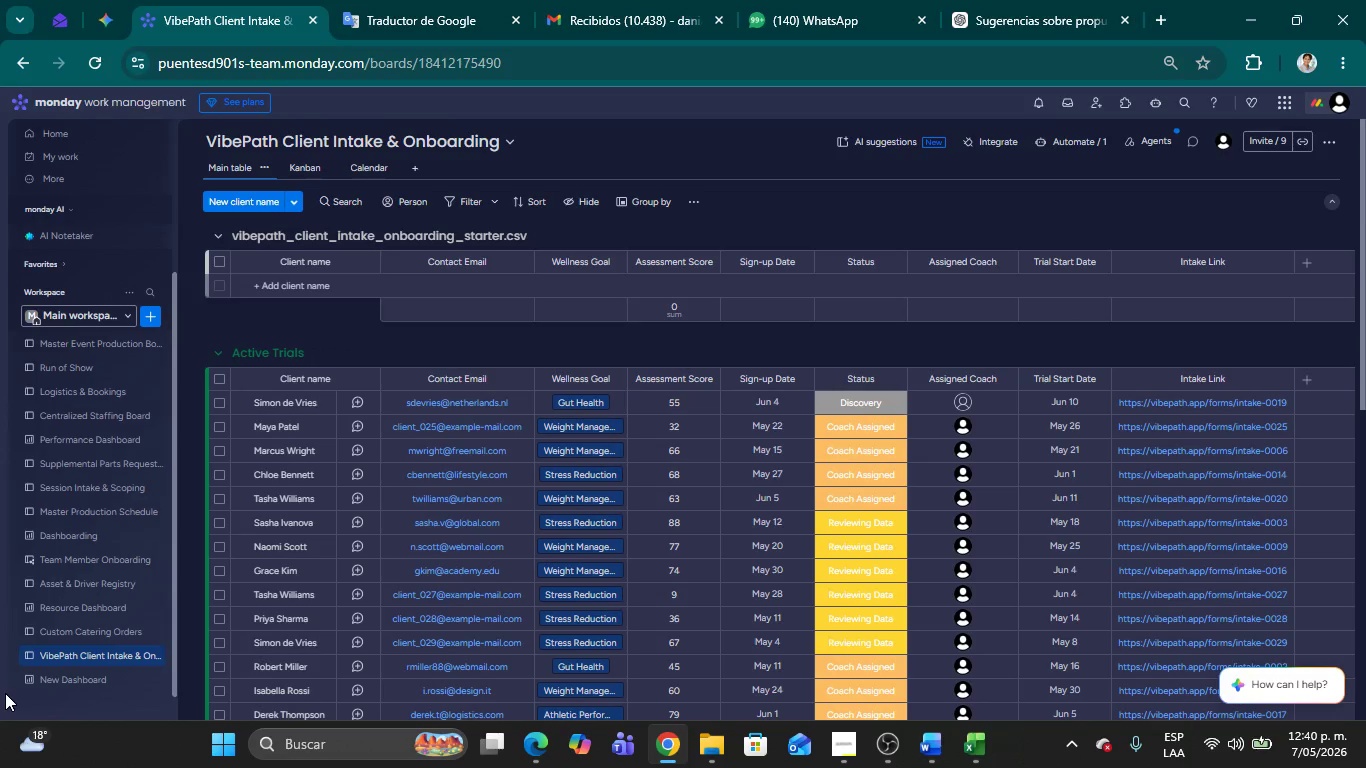 
left_click([51, 675])
 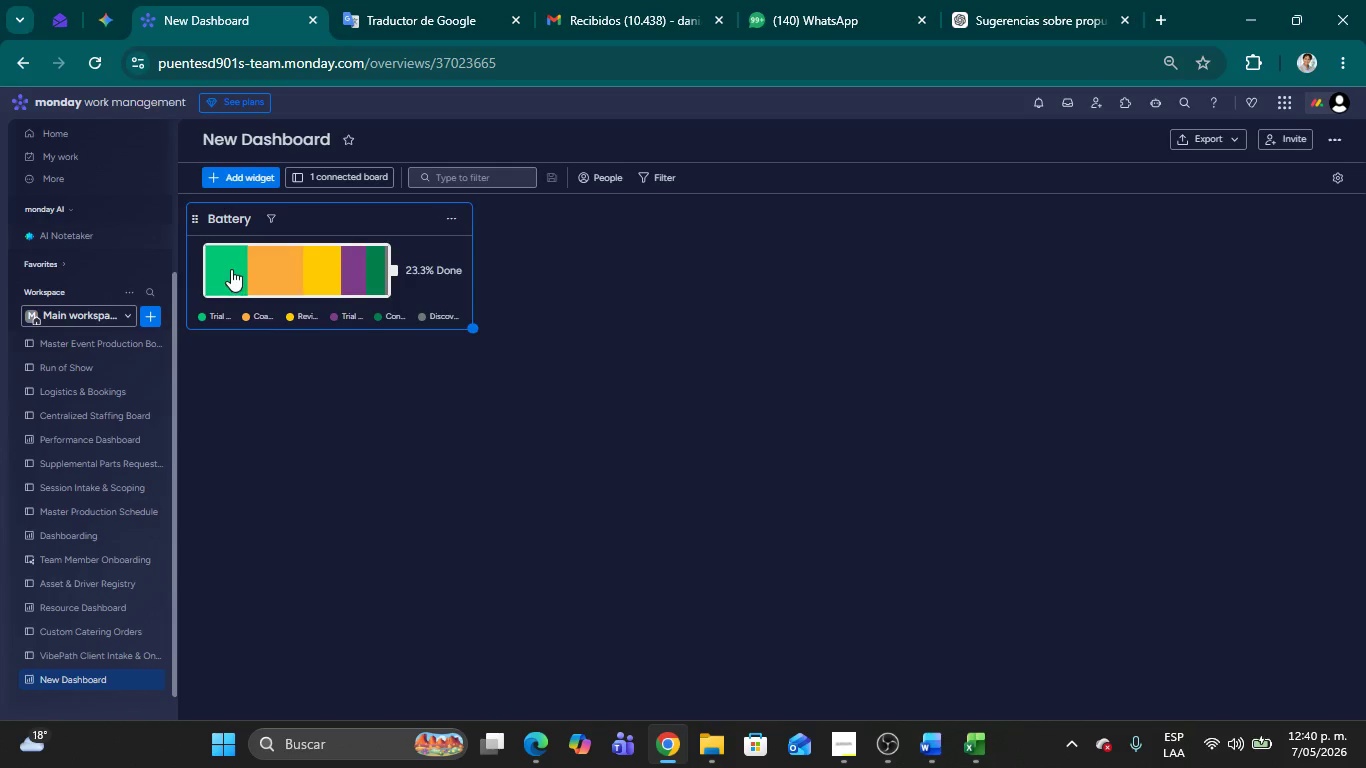 
wait(13.38)
 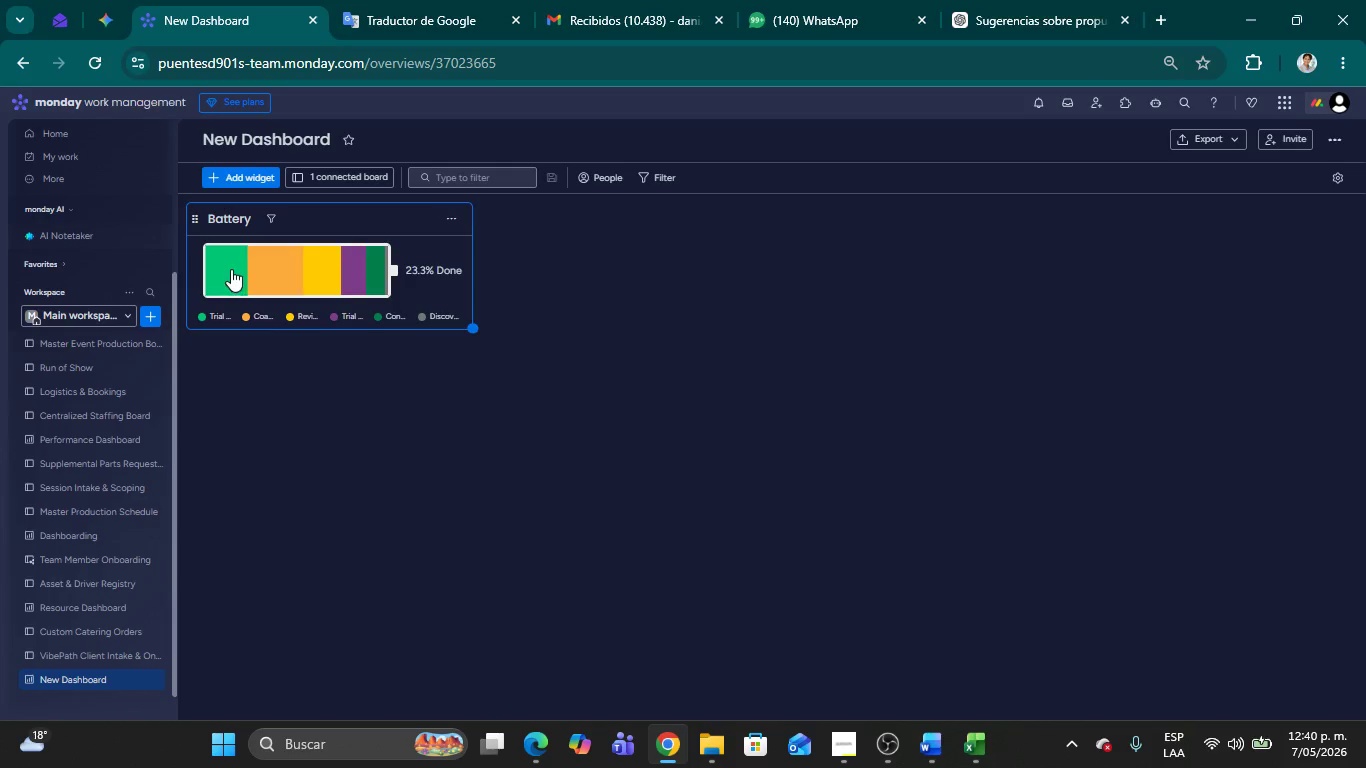 
left_click([102, 649])
 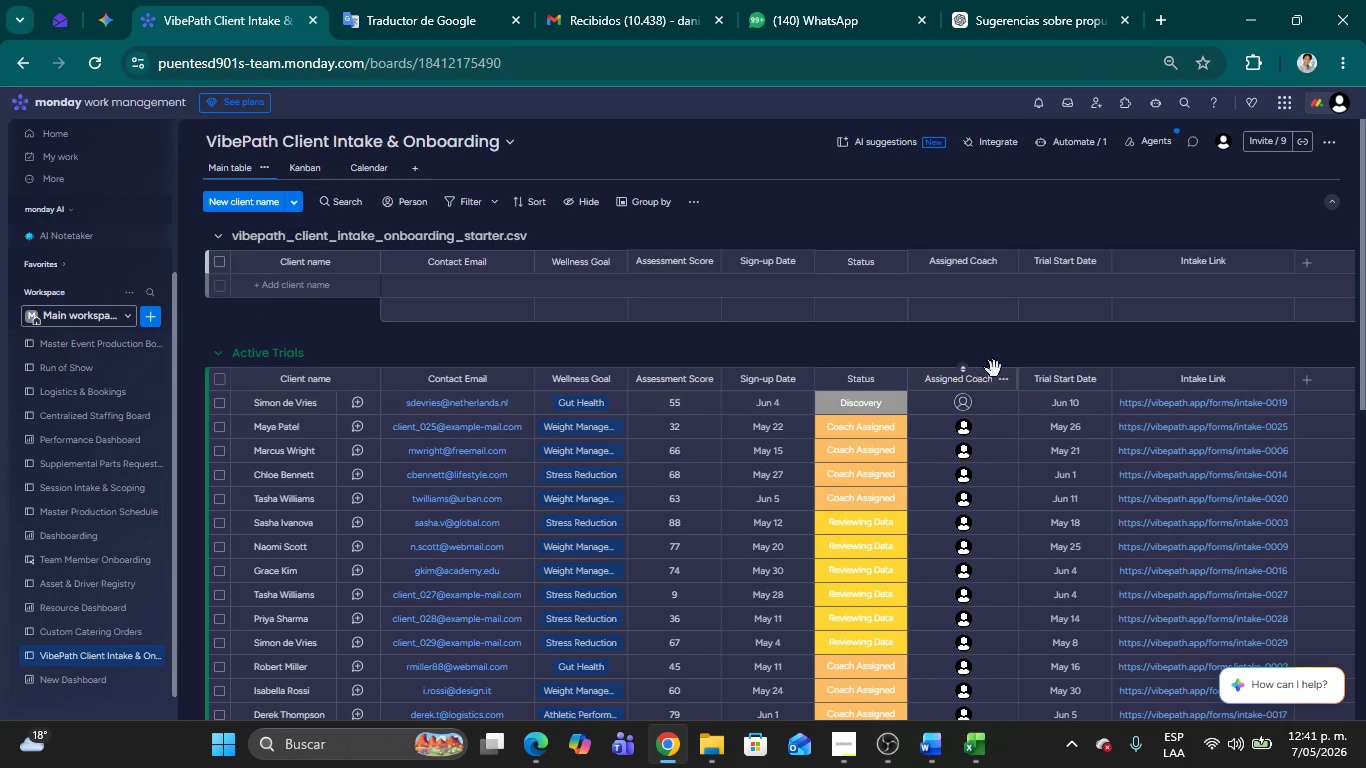 
wait(5.09)
 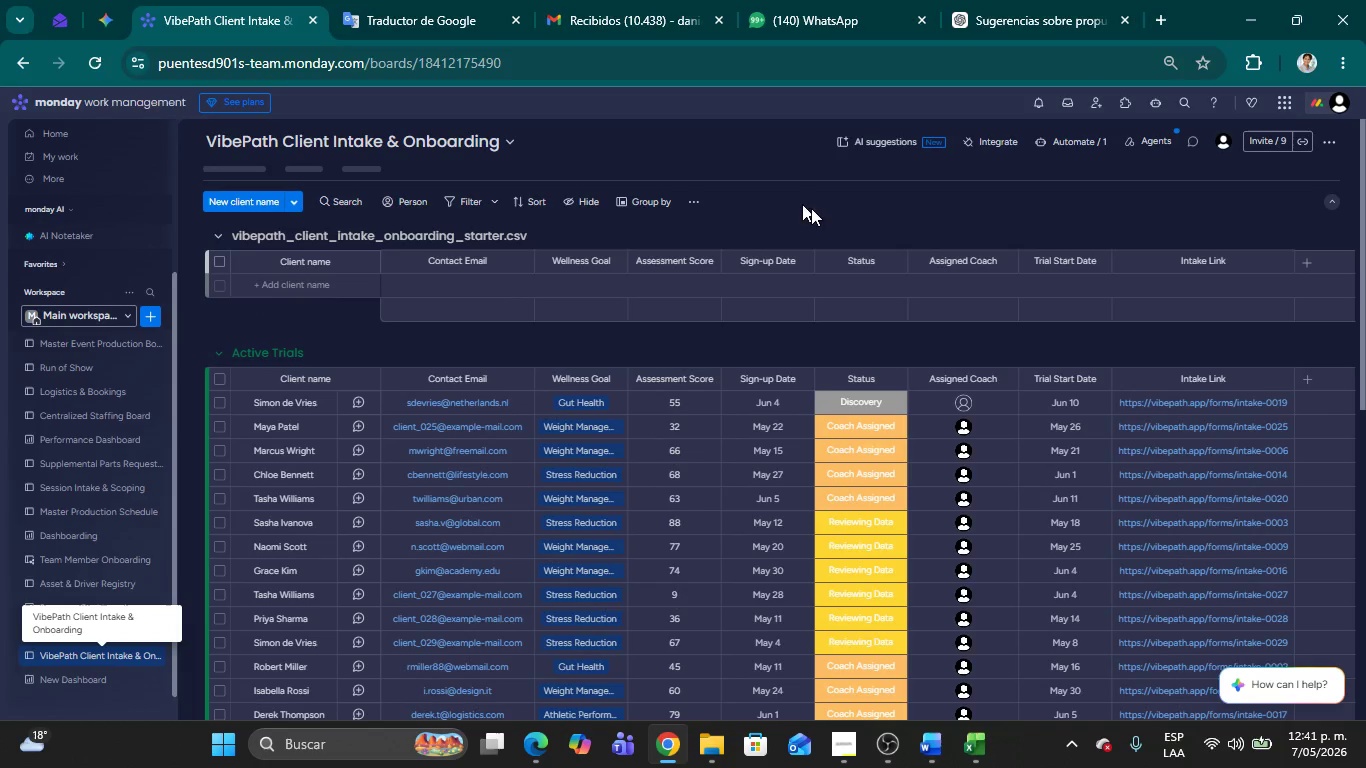 
left_click([898, 378])
 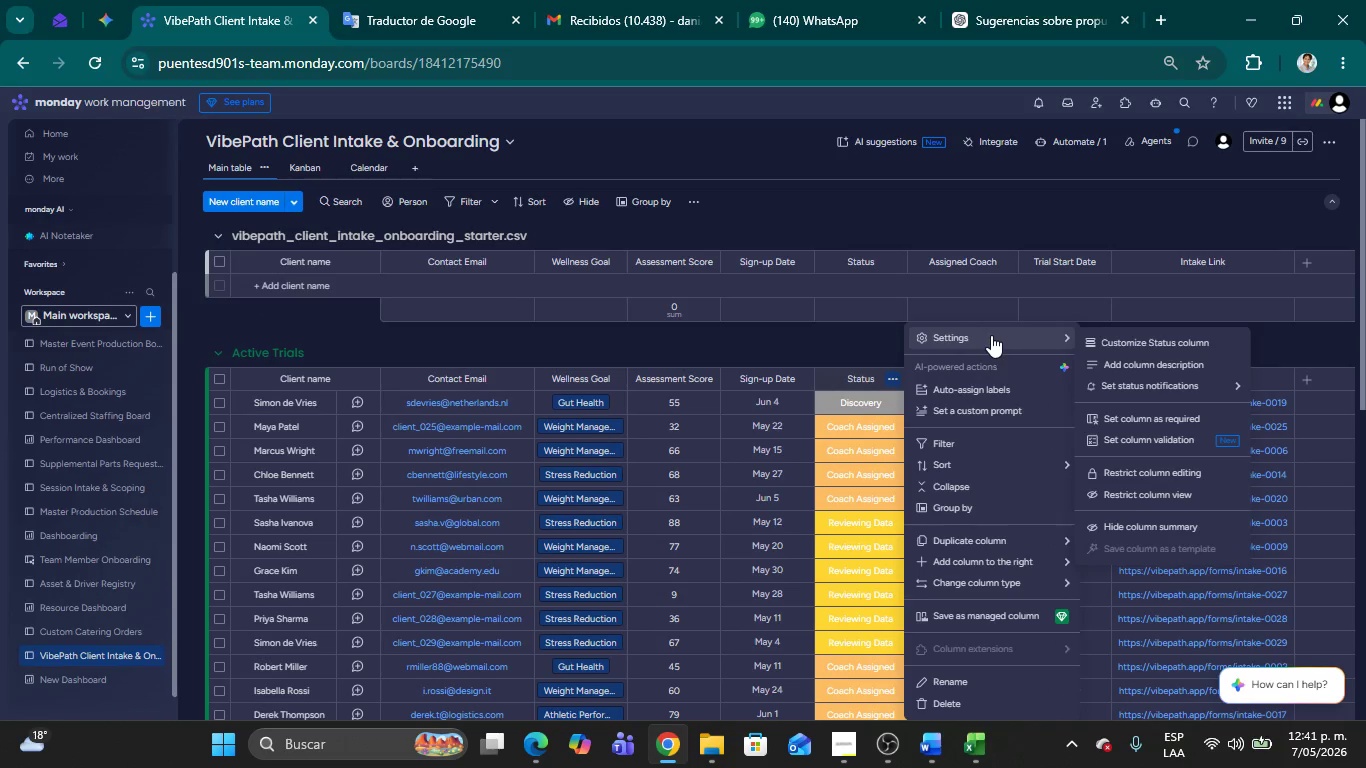 
left_click([1135, 339])
 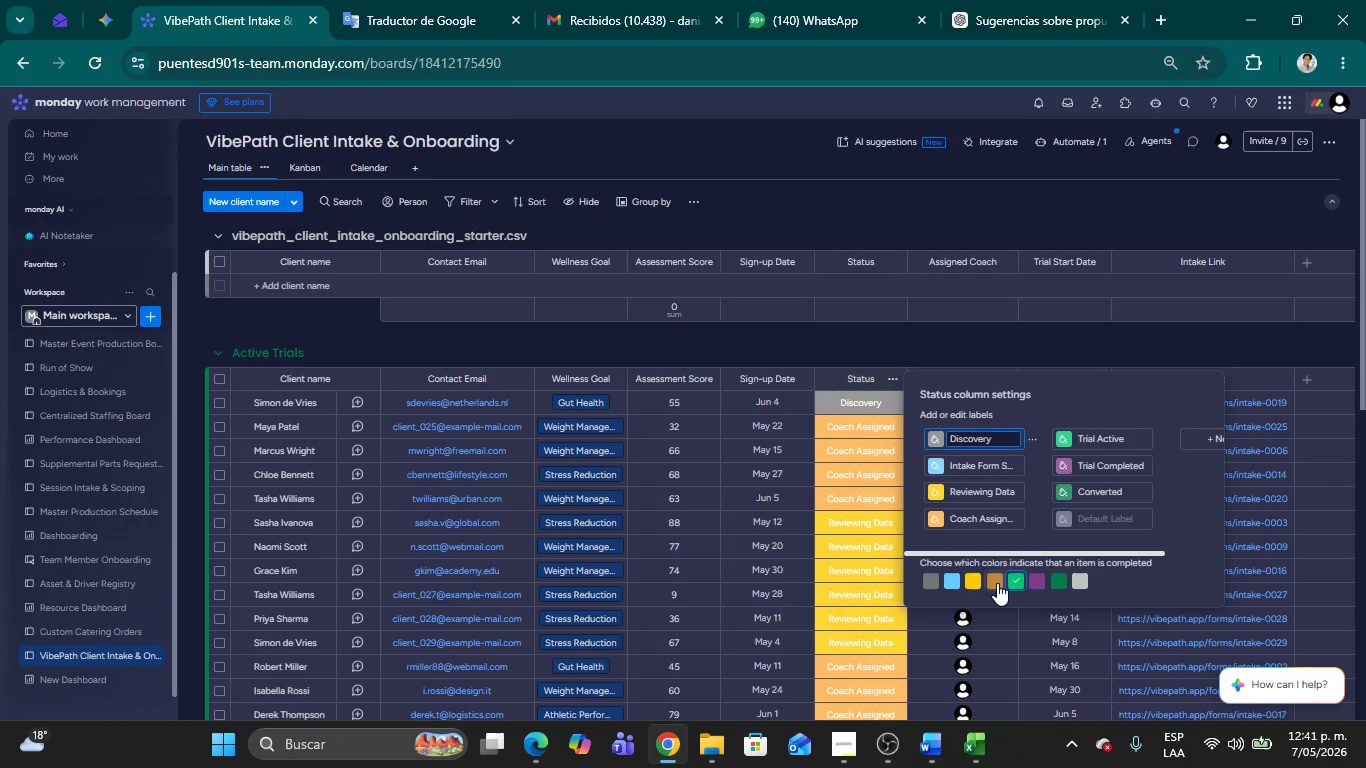 
left_click([997, 583])
 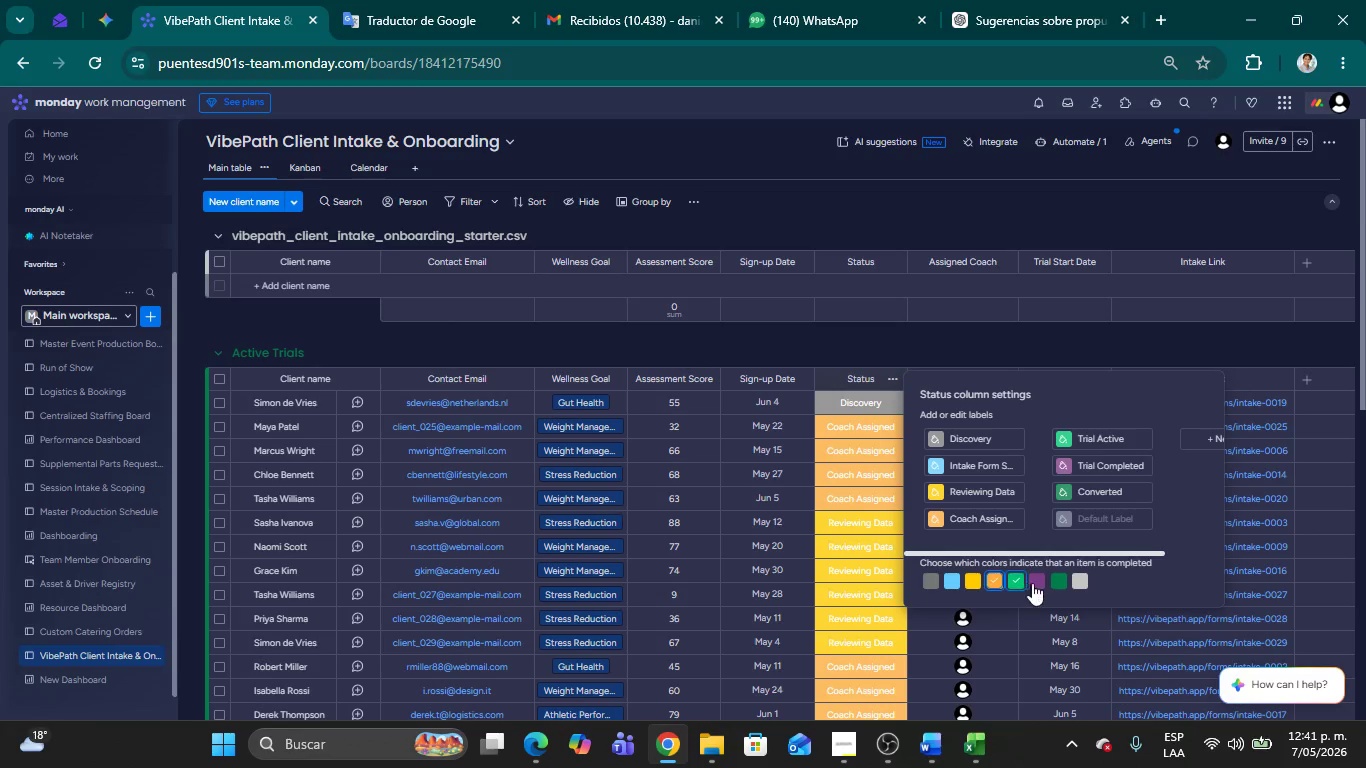 
left_click([1034, 583])
 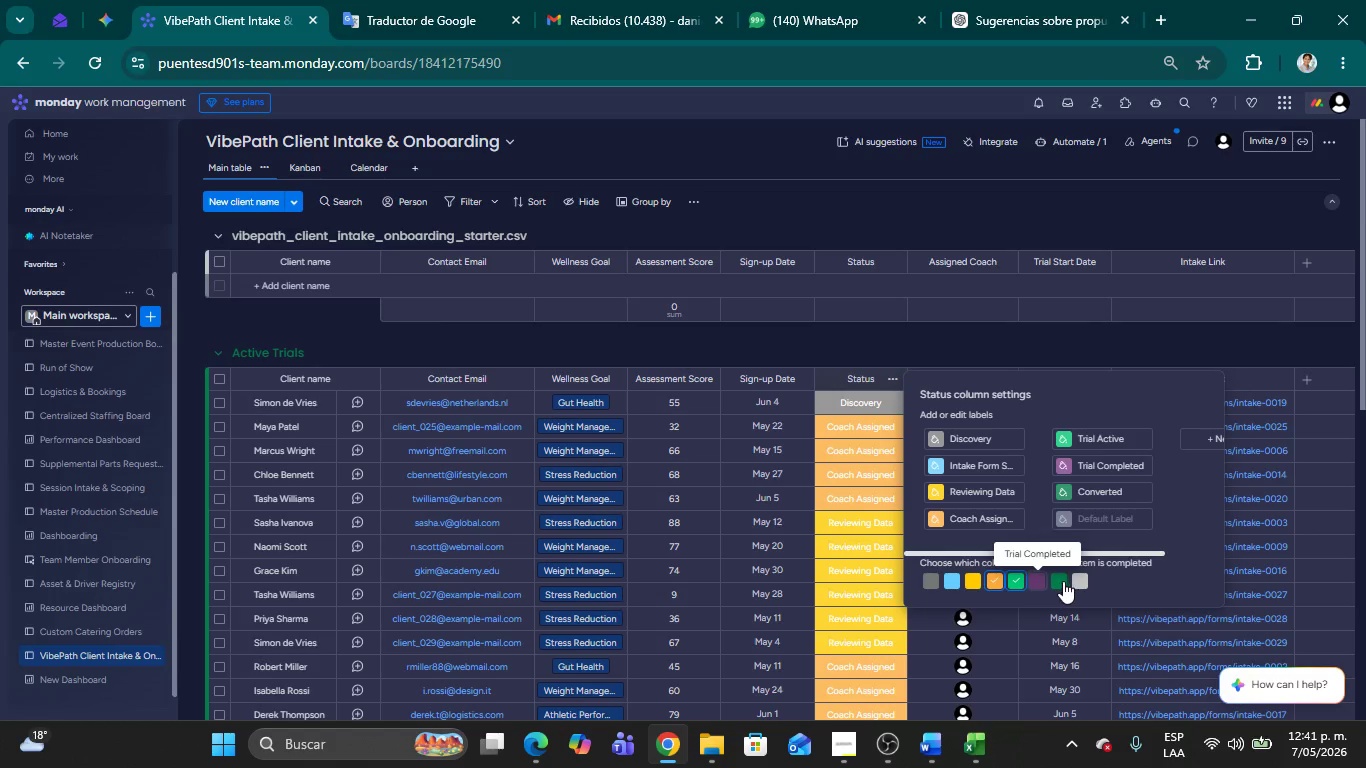 
left_click([1065, 581])
 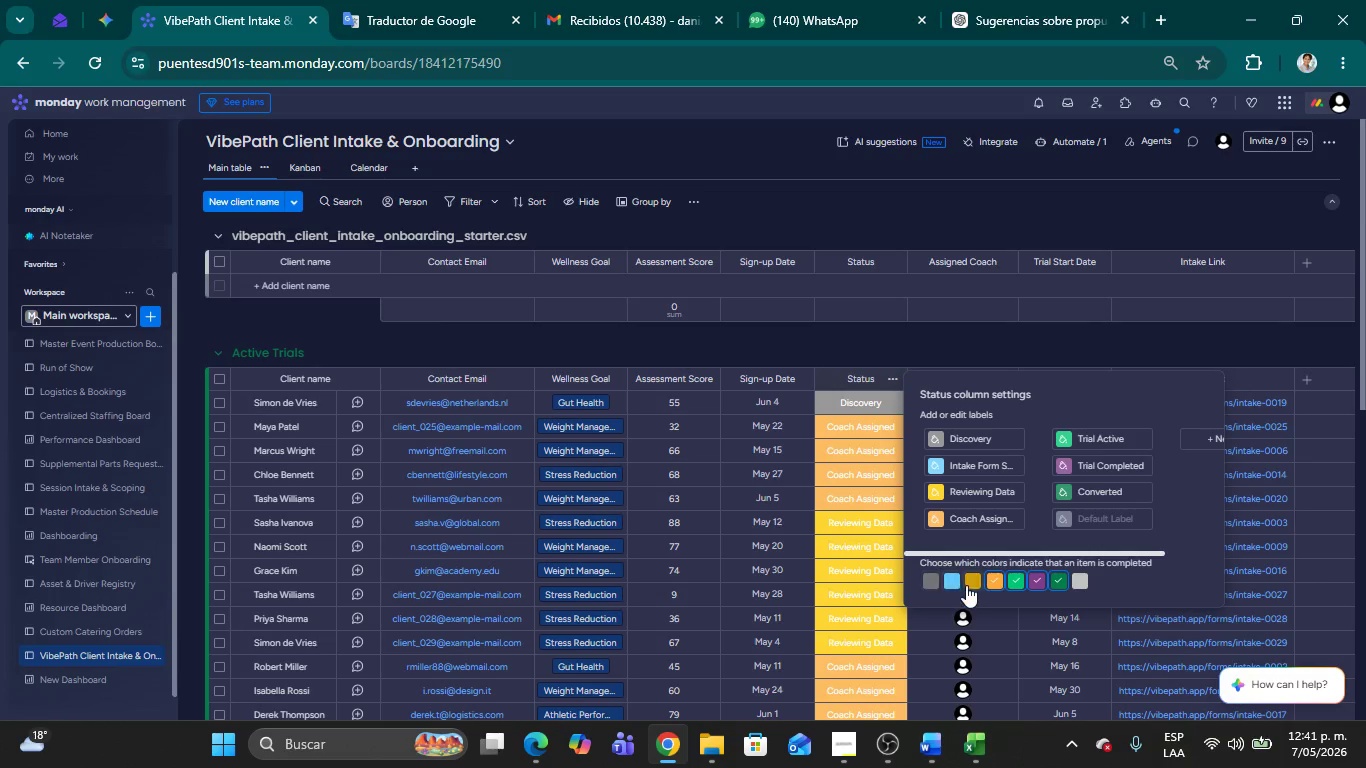 
left_click([974, 585])
 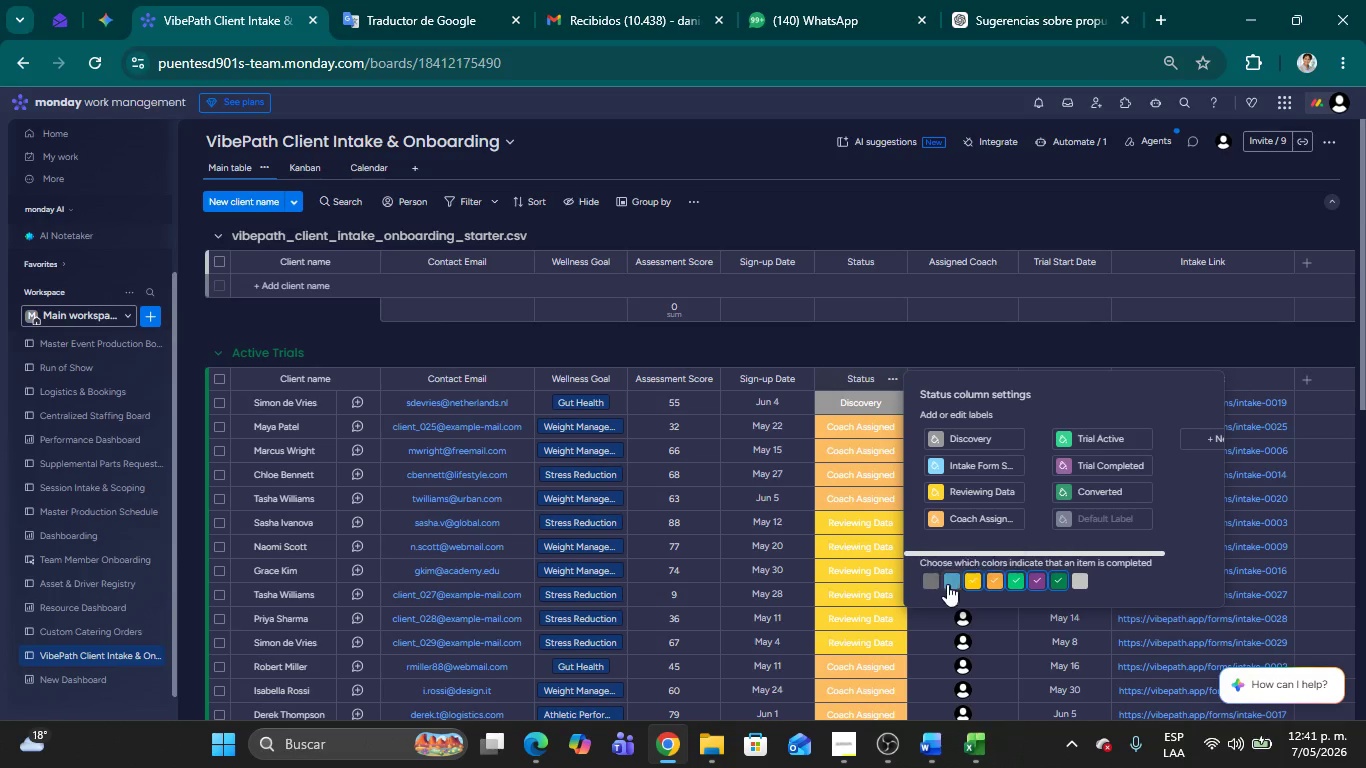 
left_click([946, 584])
 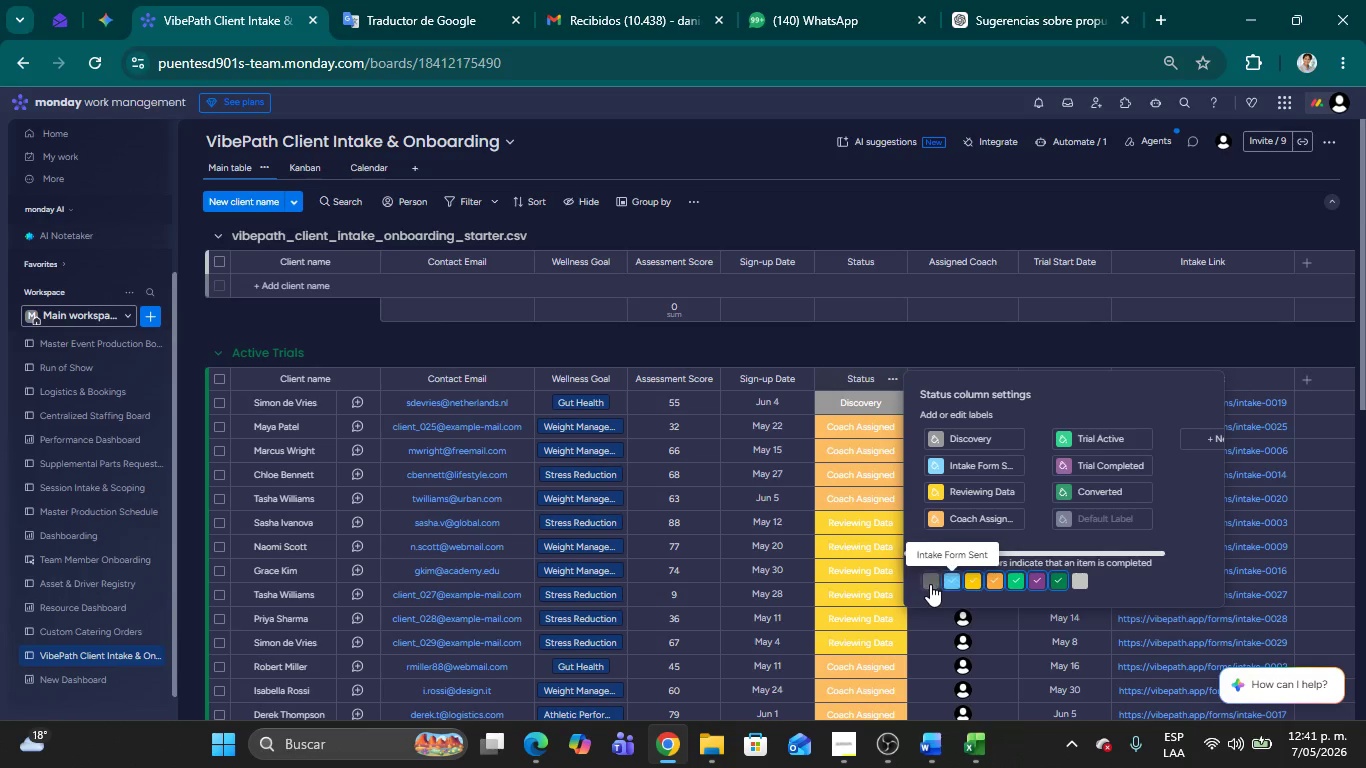 
left_click([928, 583])
 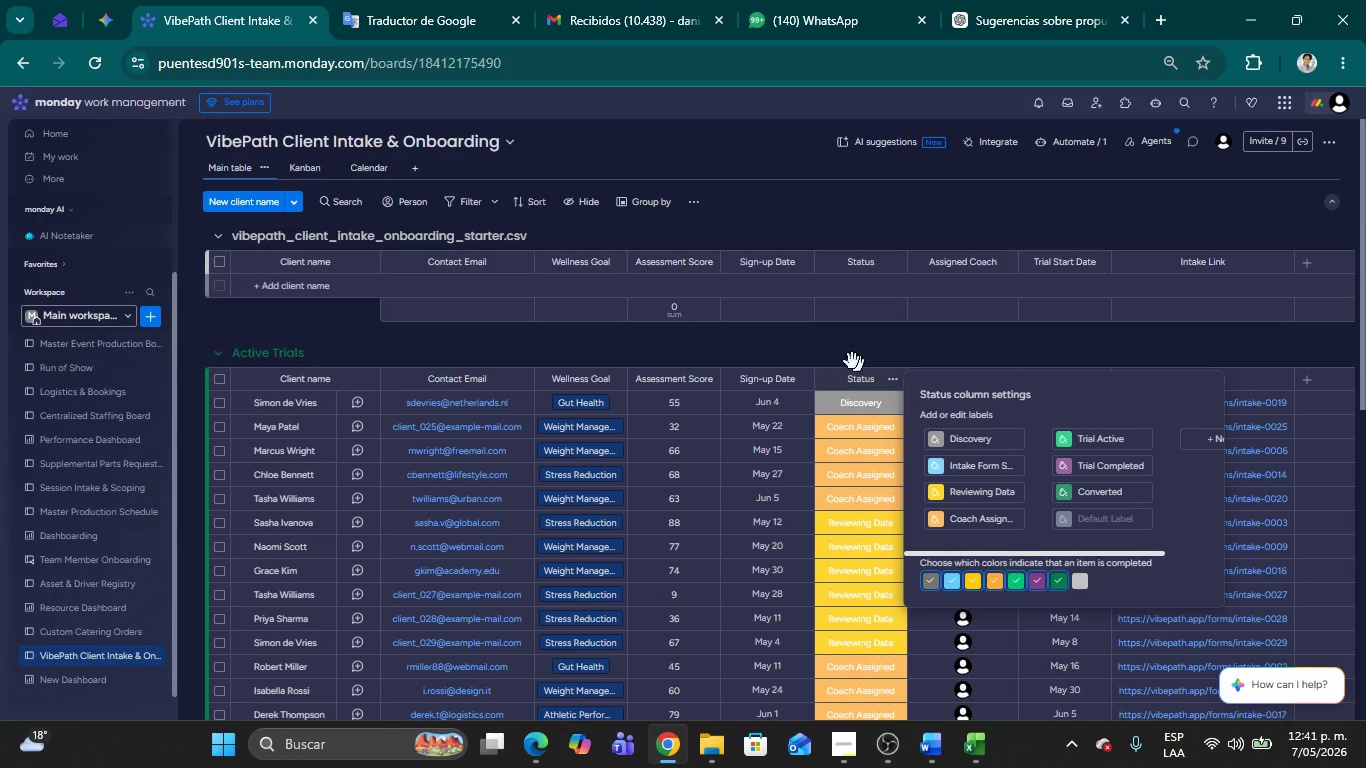 
left_click([823, 343])
 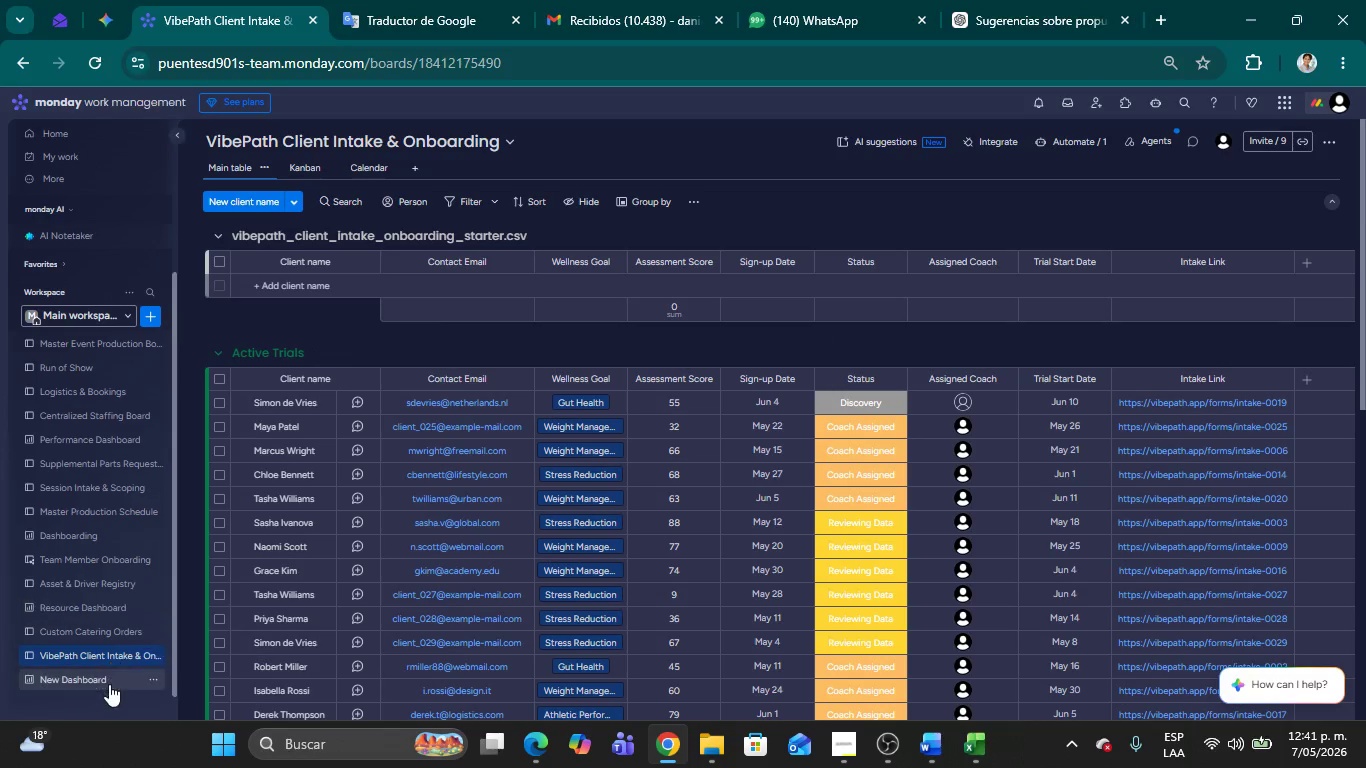 
left_click([107, 688])
 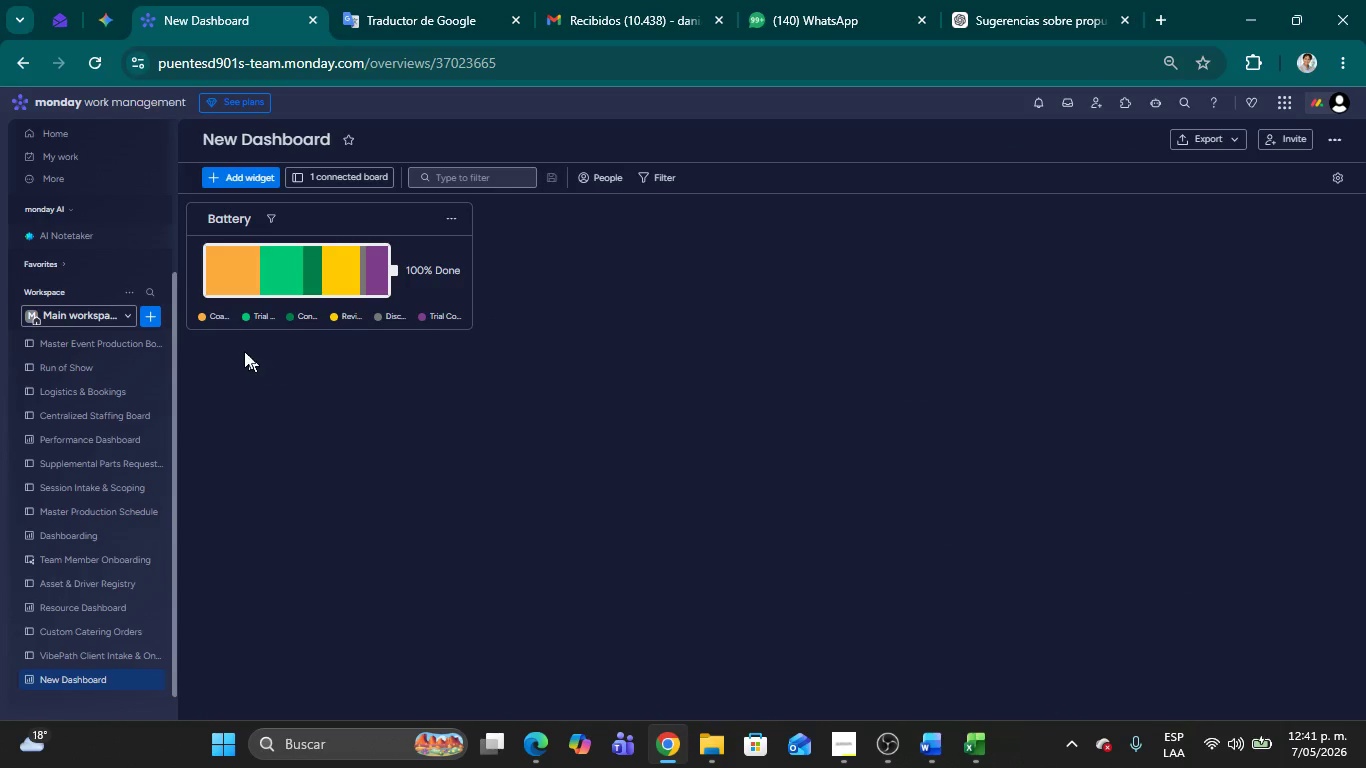 
mouse_move([262, 268])
 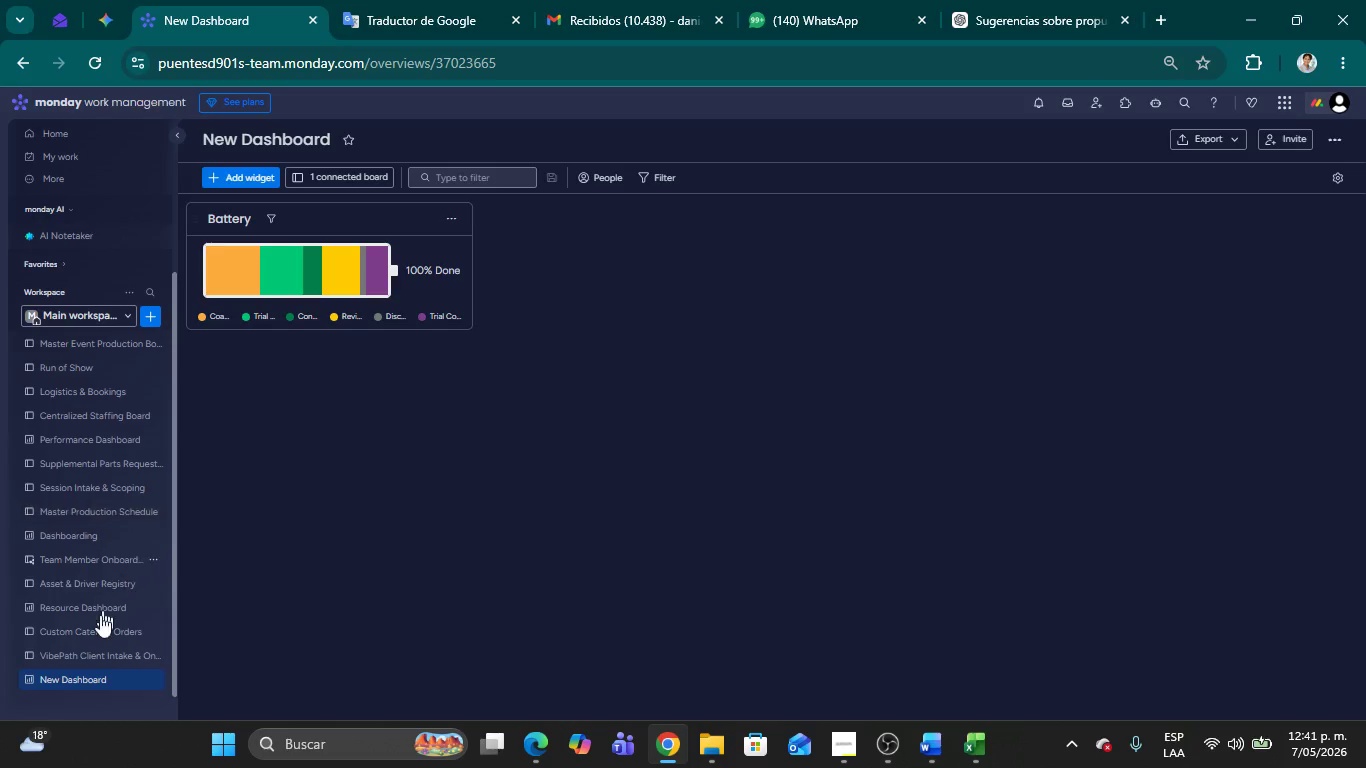 
mouse_move([66, 620])
 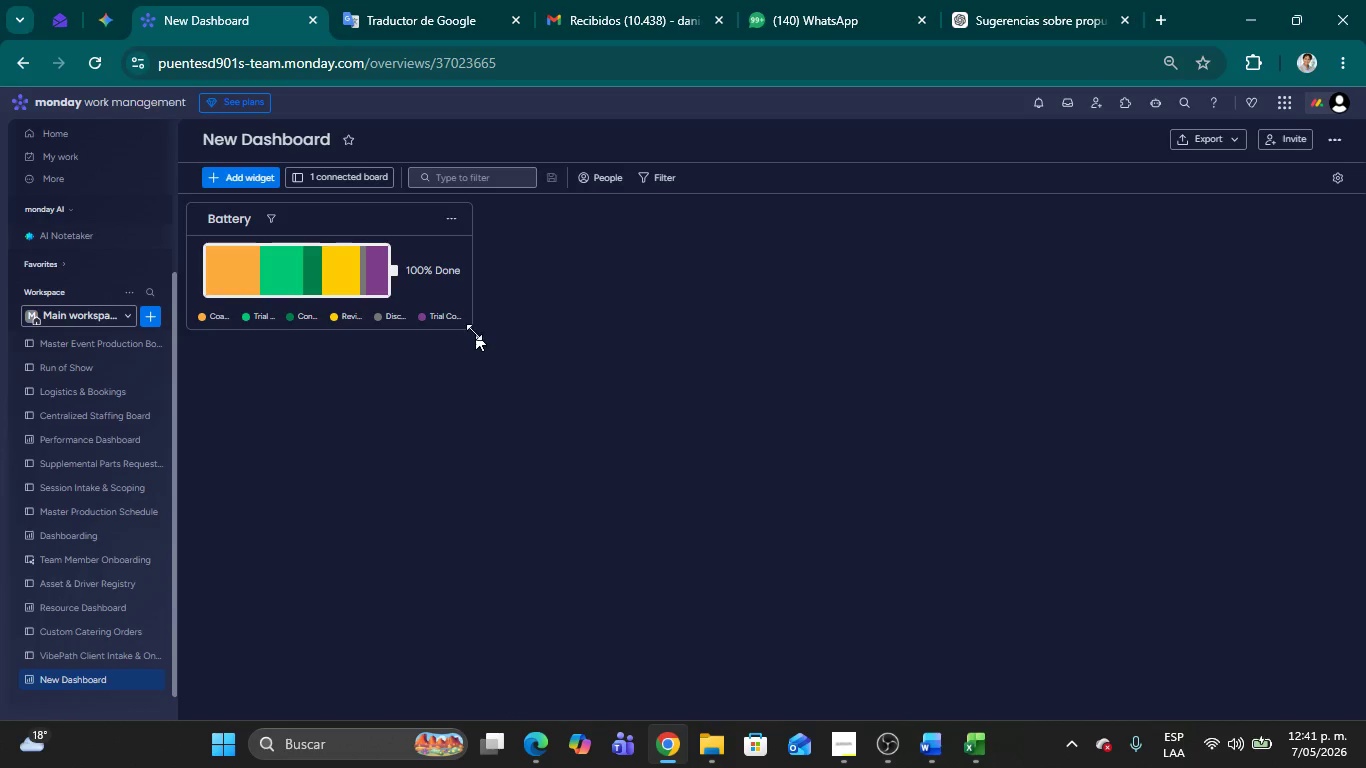 
left_click_drag(start_coordinate=[472, 324], to_coordinate=[855, 379])
 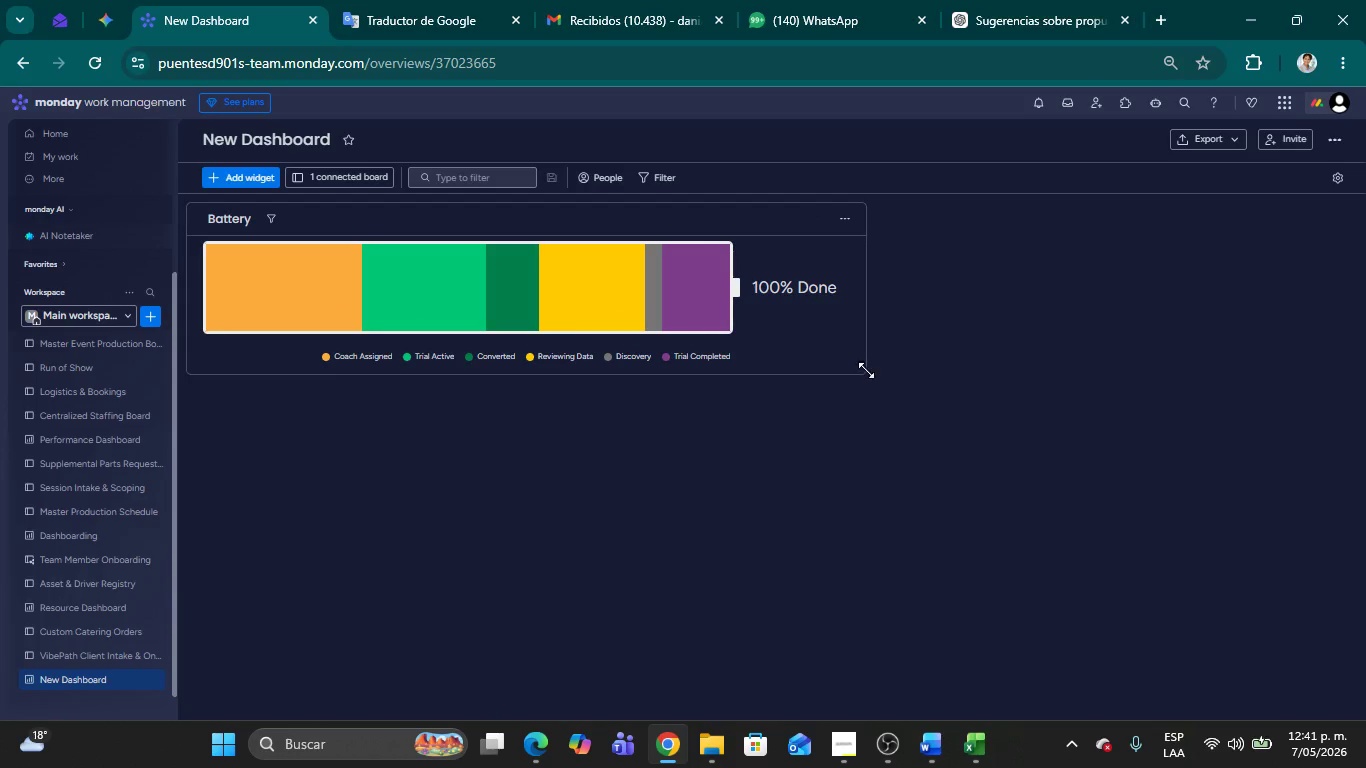 
left_click_drag(start_coordinate=[866, 371], to_coordinate=[993, 587])
 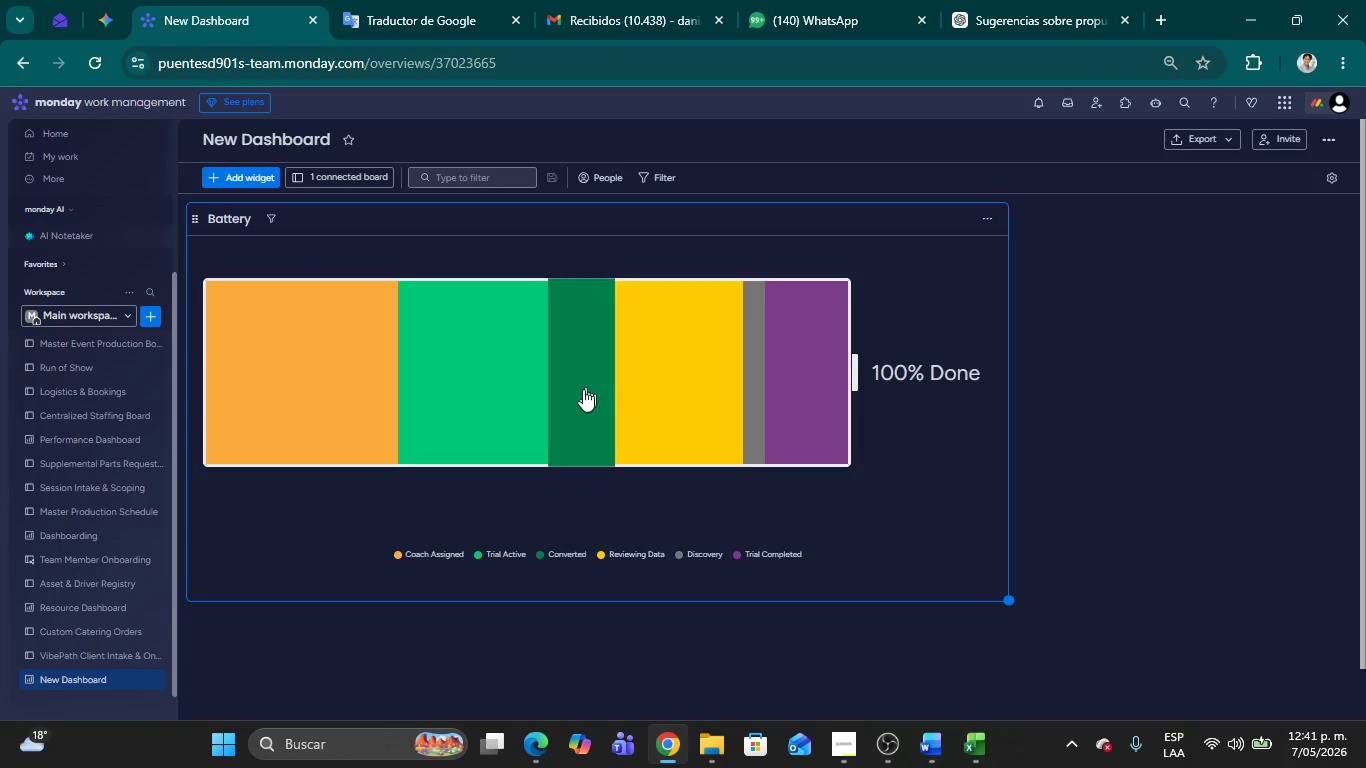 
left_click([488, 409])
 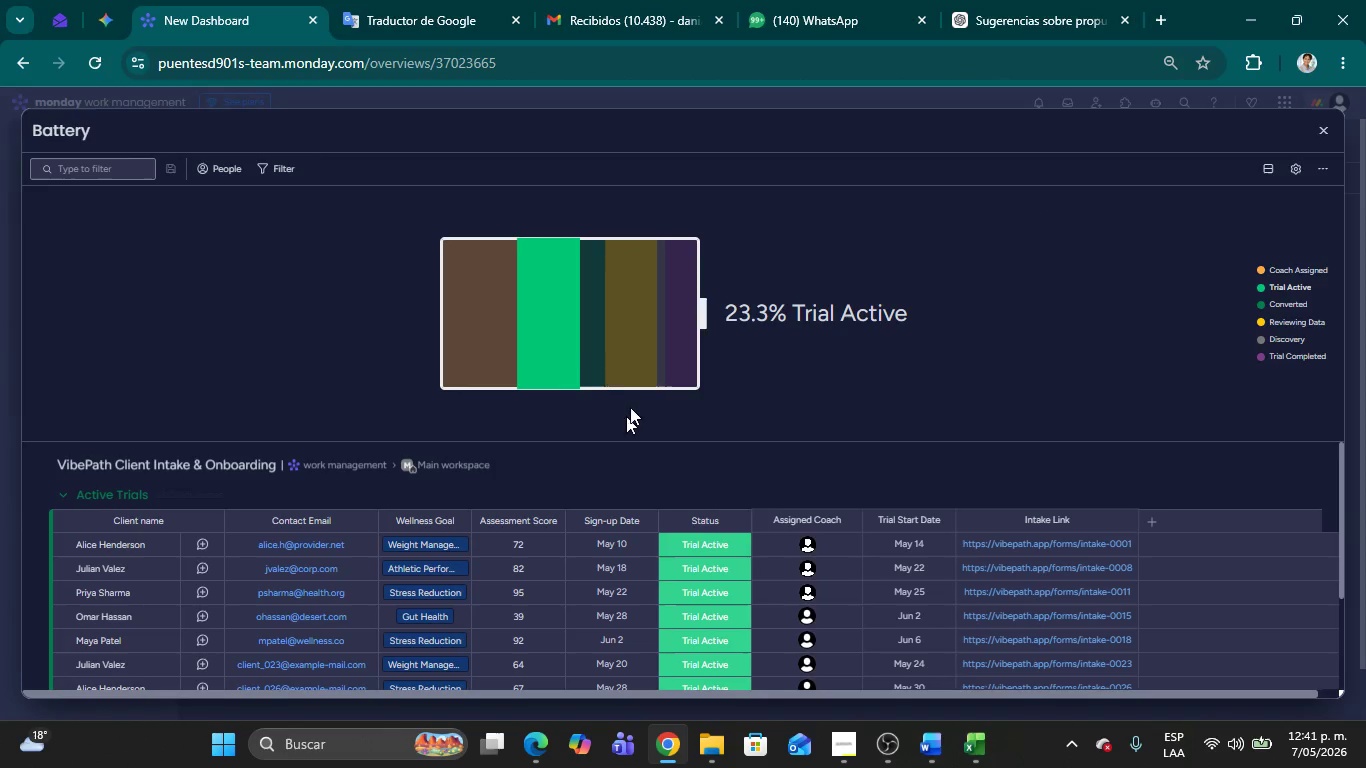 
left_click([487, 331])
 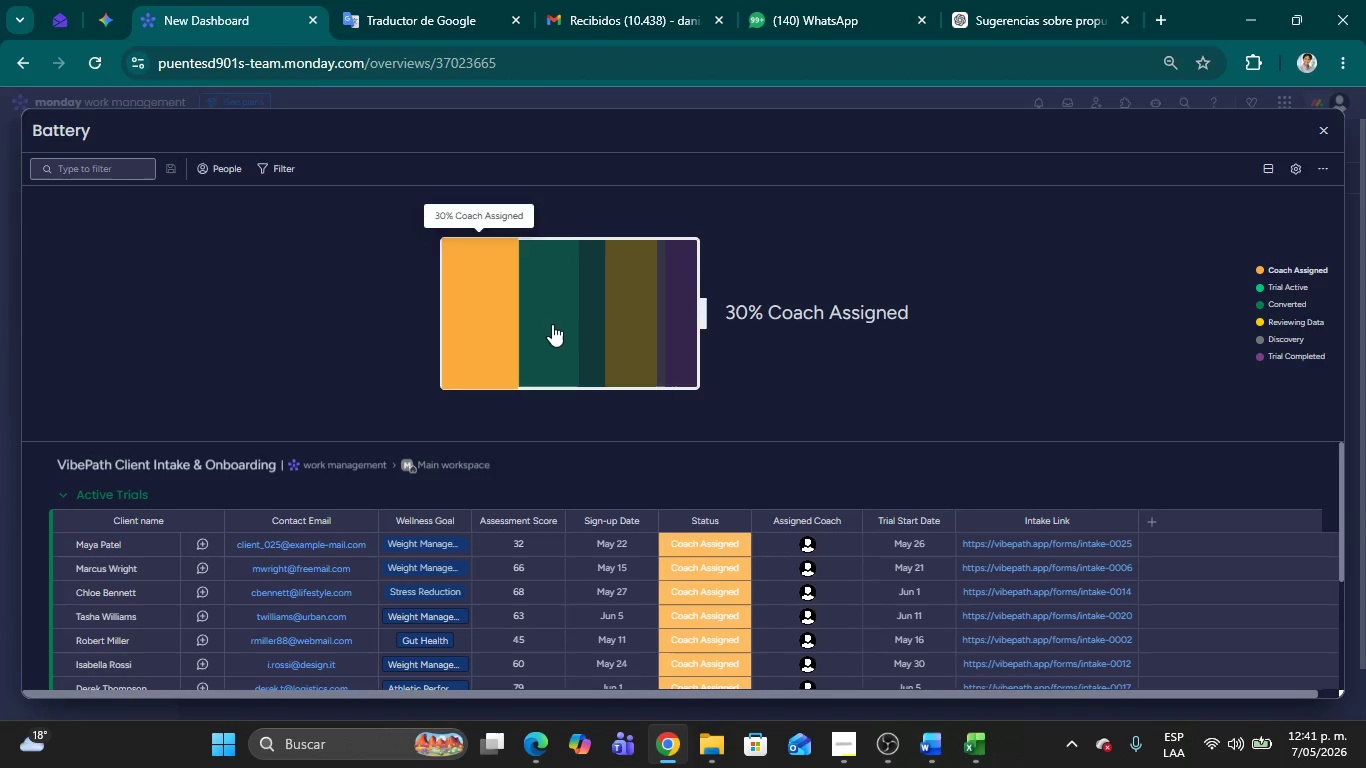 
left_click([552, 324])
 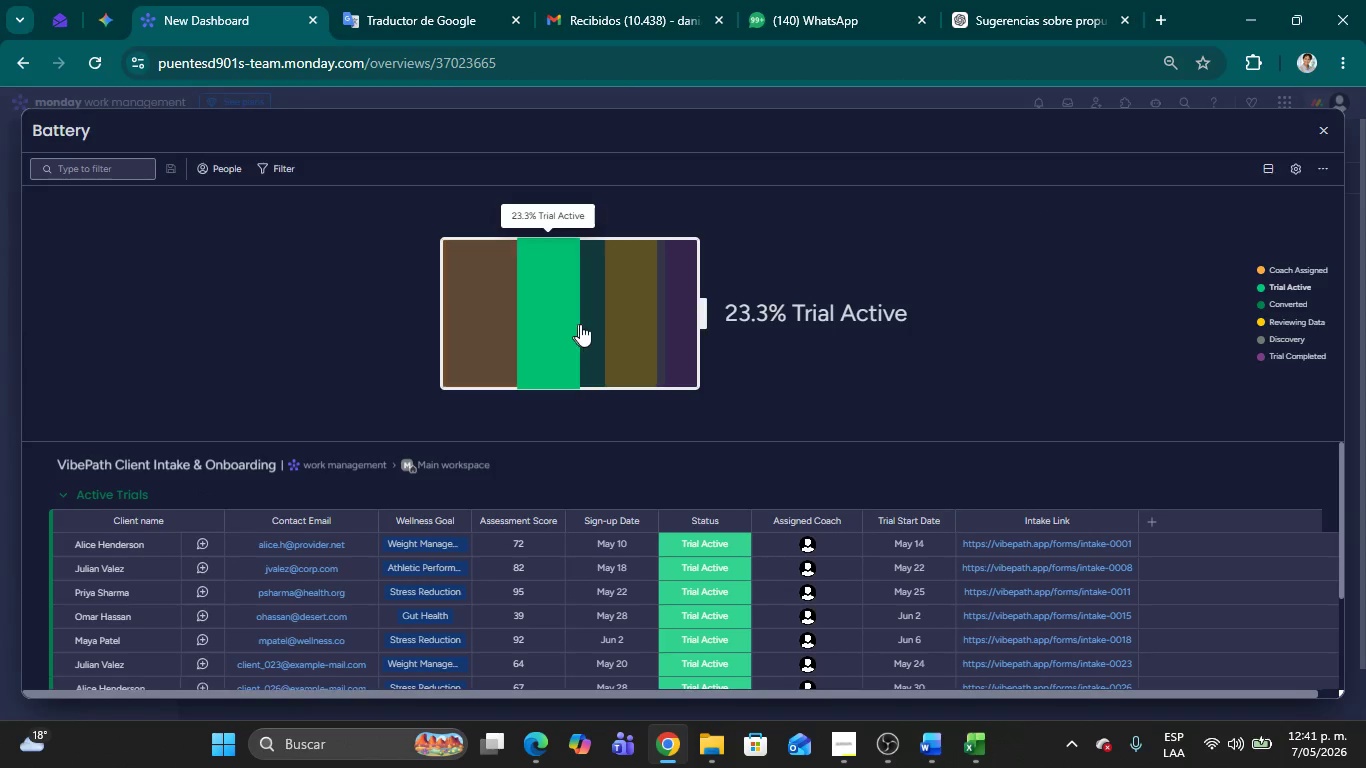 
left_click([585, 322])
 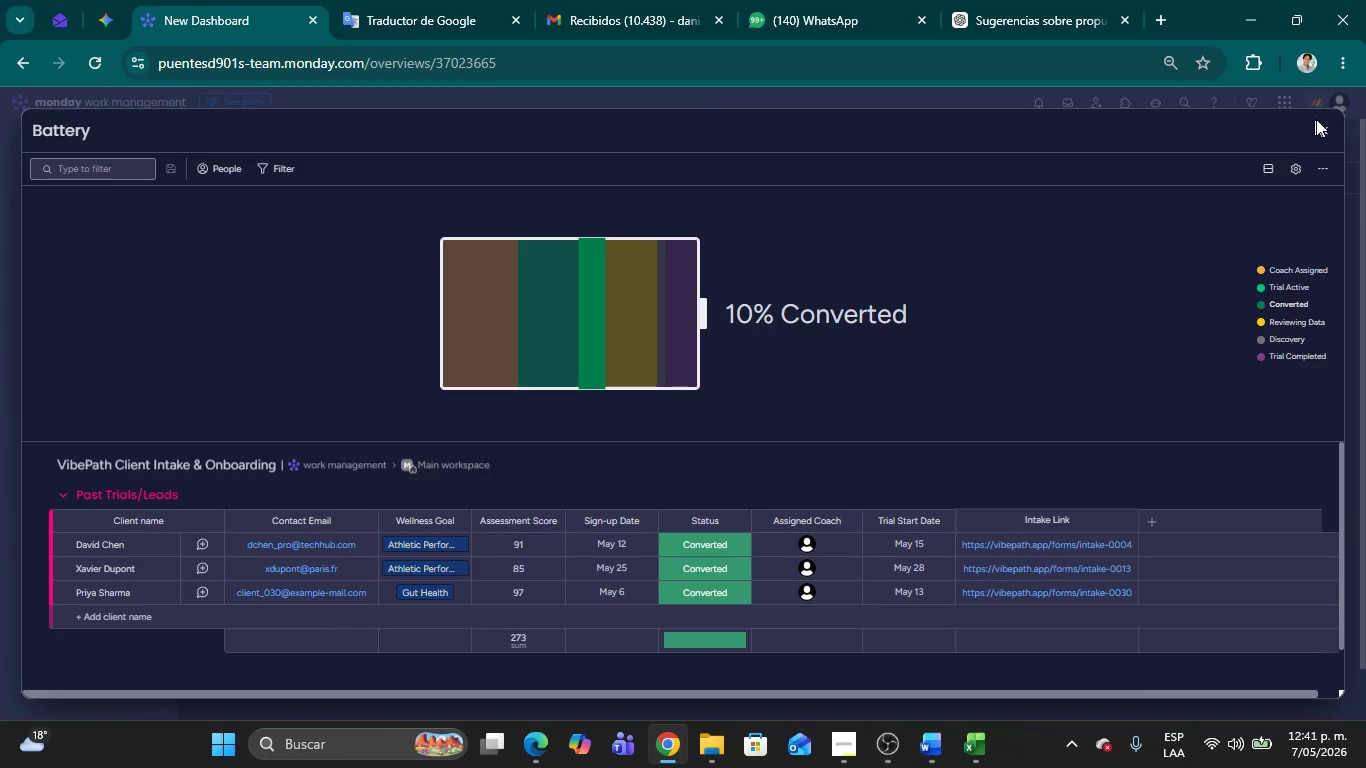 
left_click([1324, 127])
 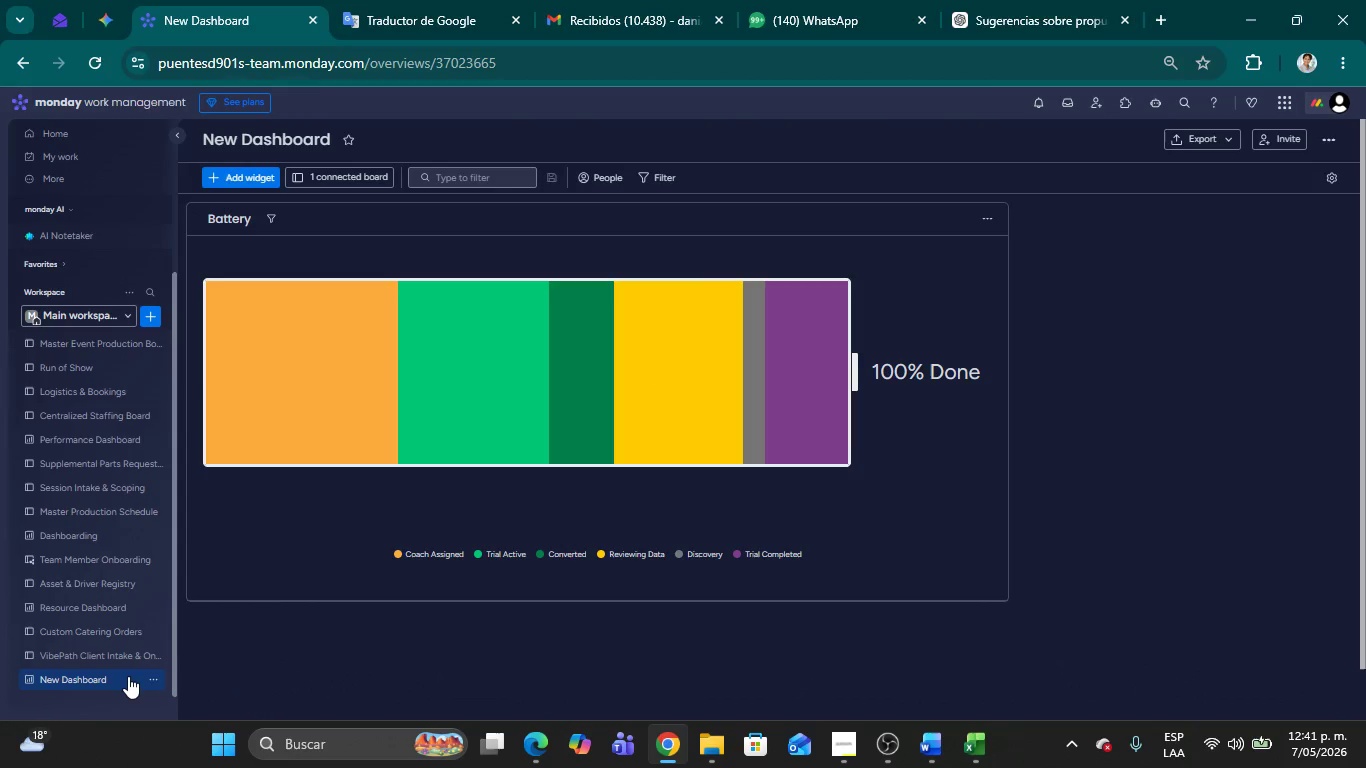 
left_click([152, 679])
 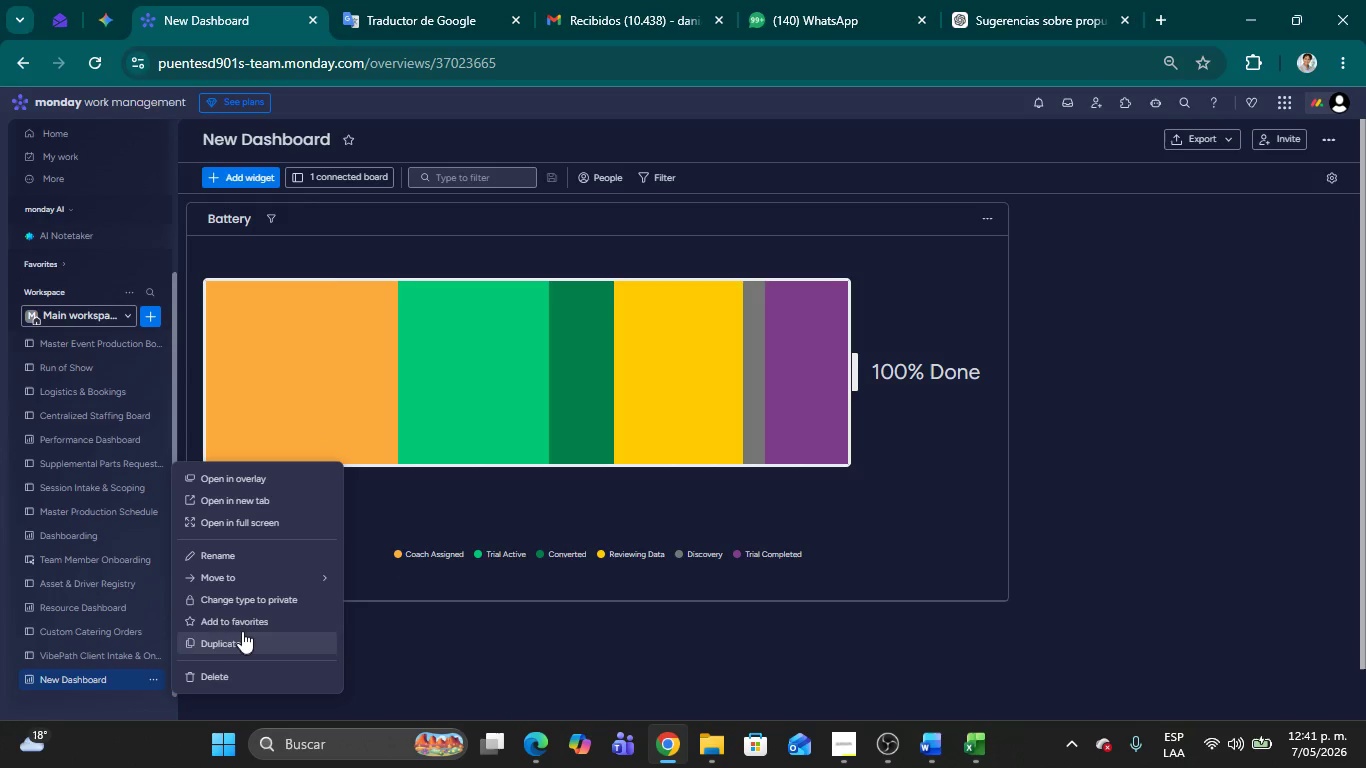 
left_click([217, 670])
 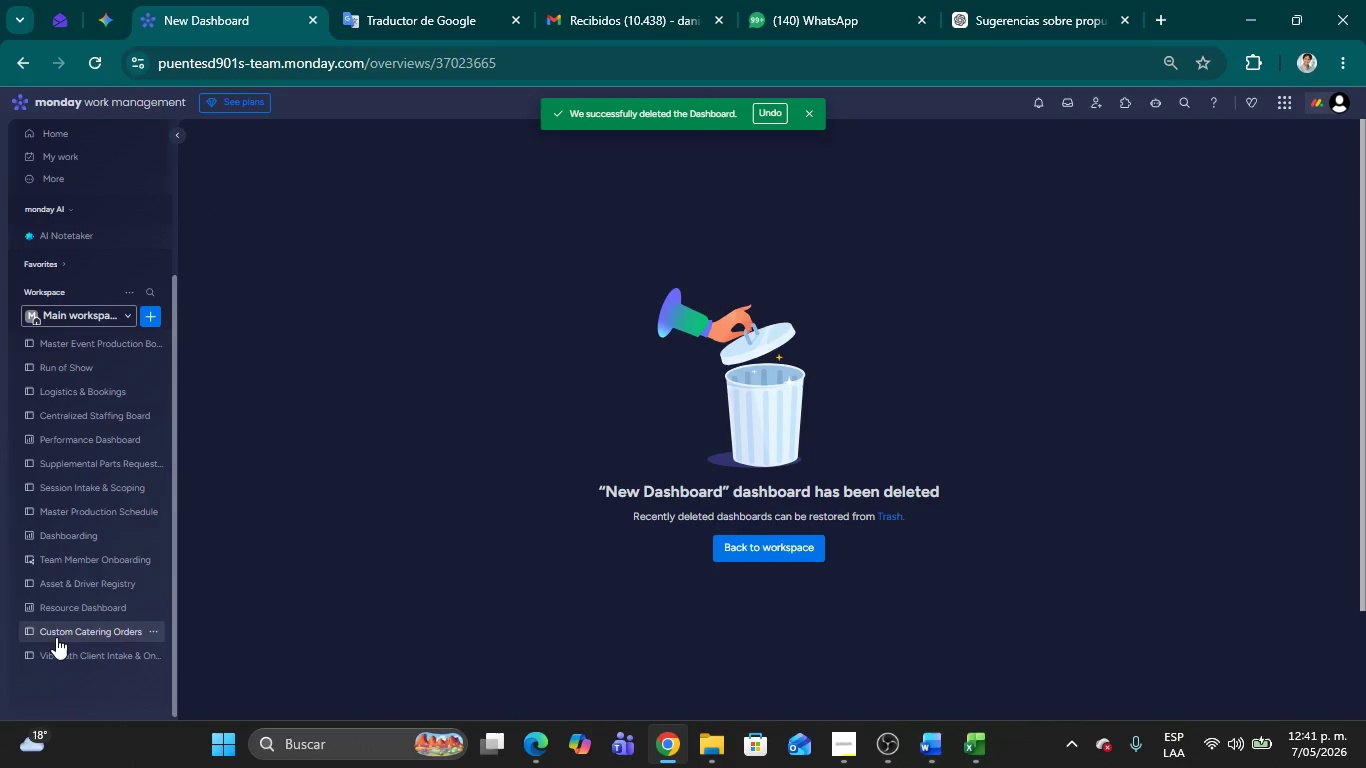 
left_click([52, 662])
 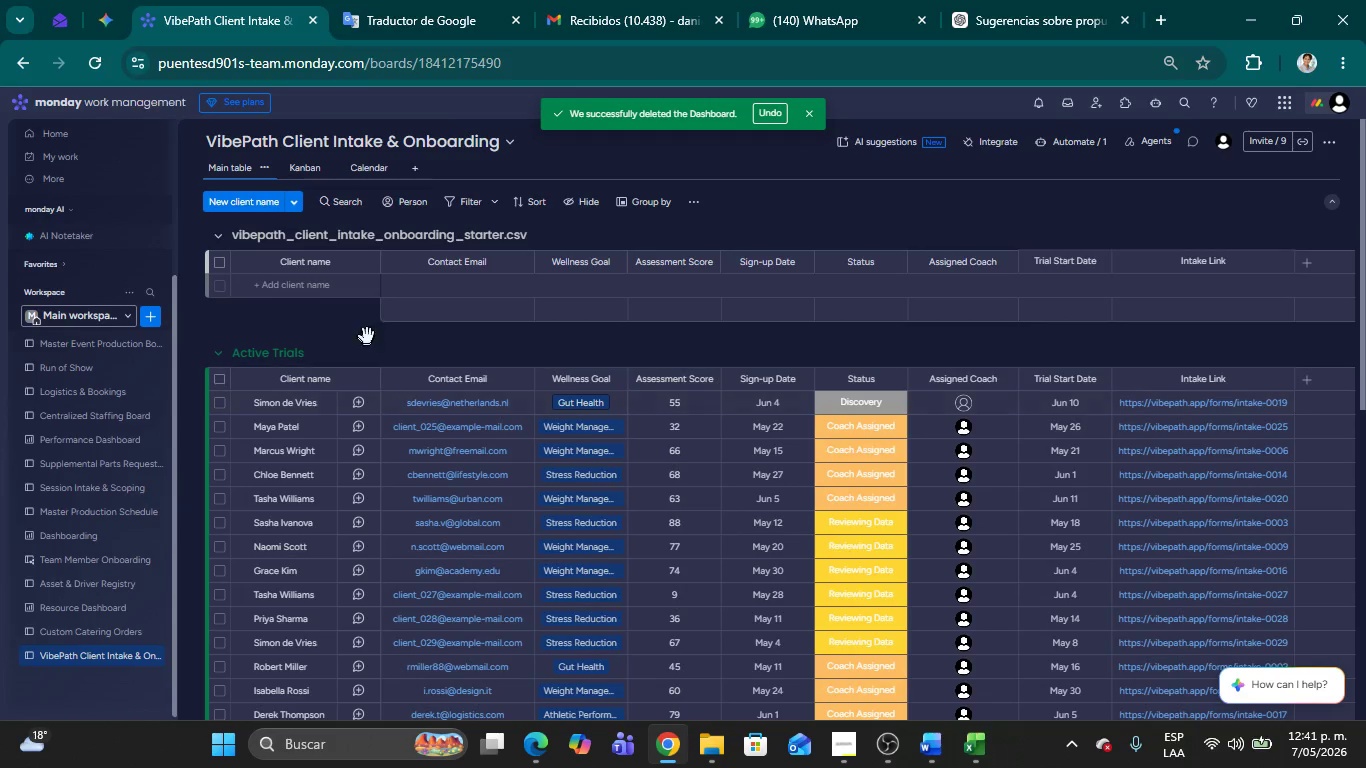 
left_click([340, 318])
 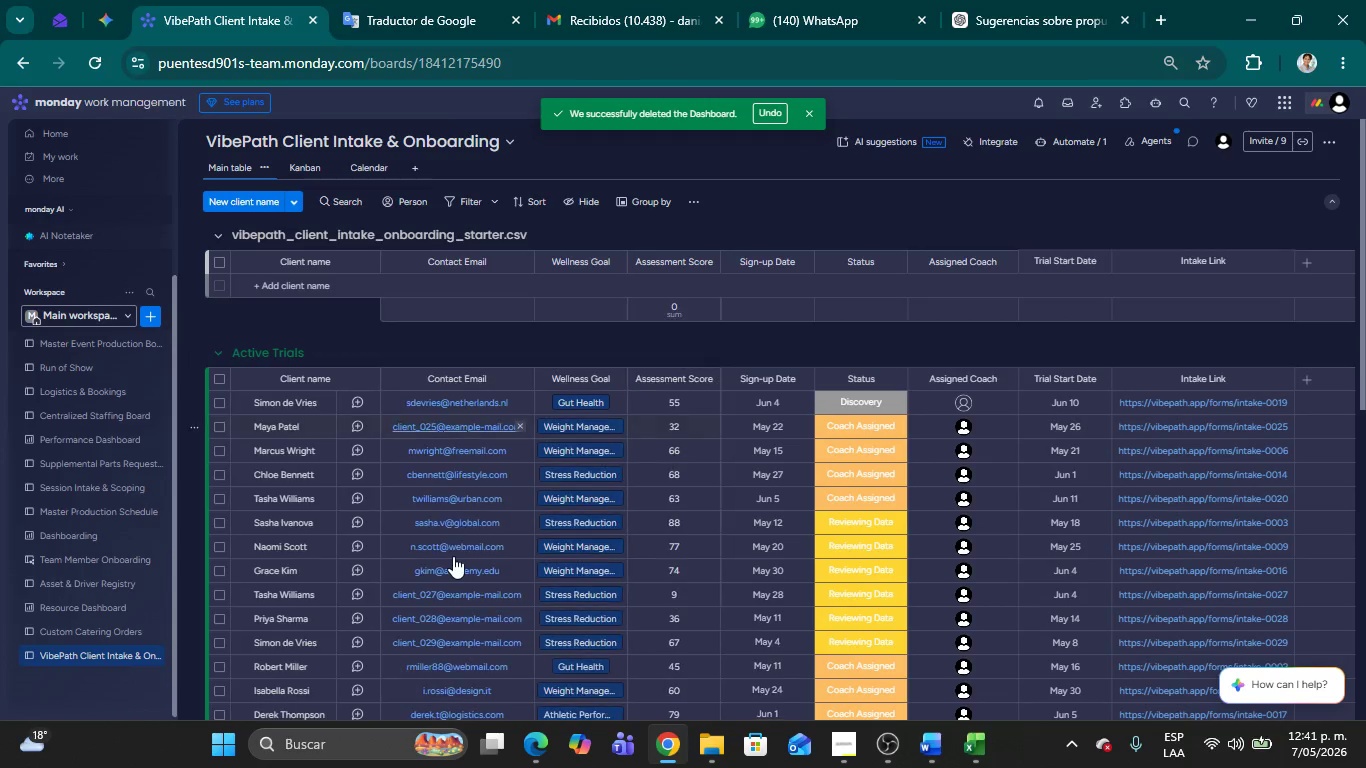 
scroll: coordinate [740, 518], scroll_direction: down, amount: 5.0
 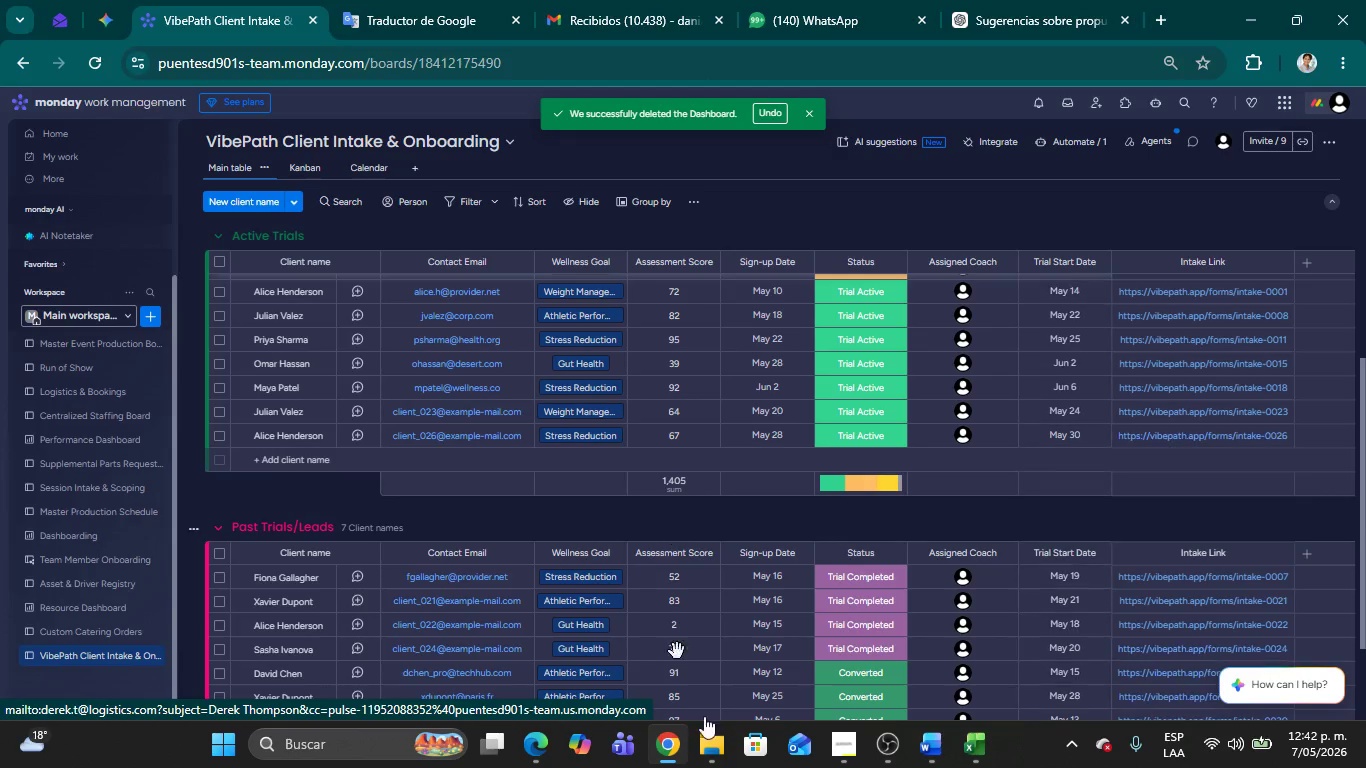 
left_click([851, 745])